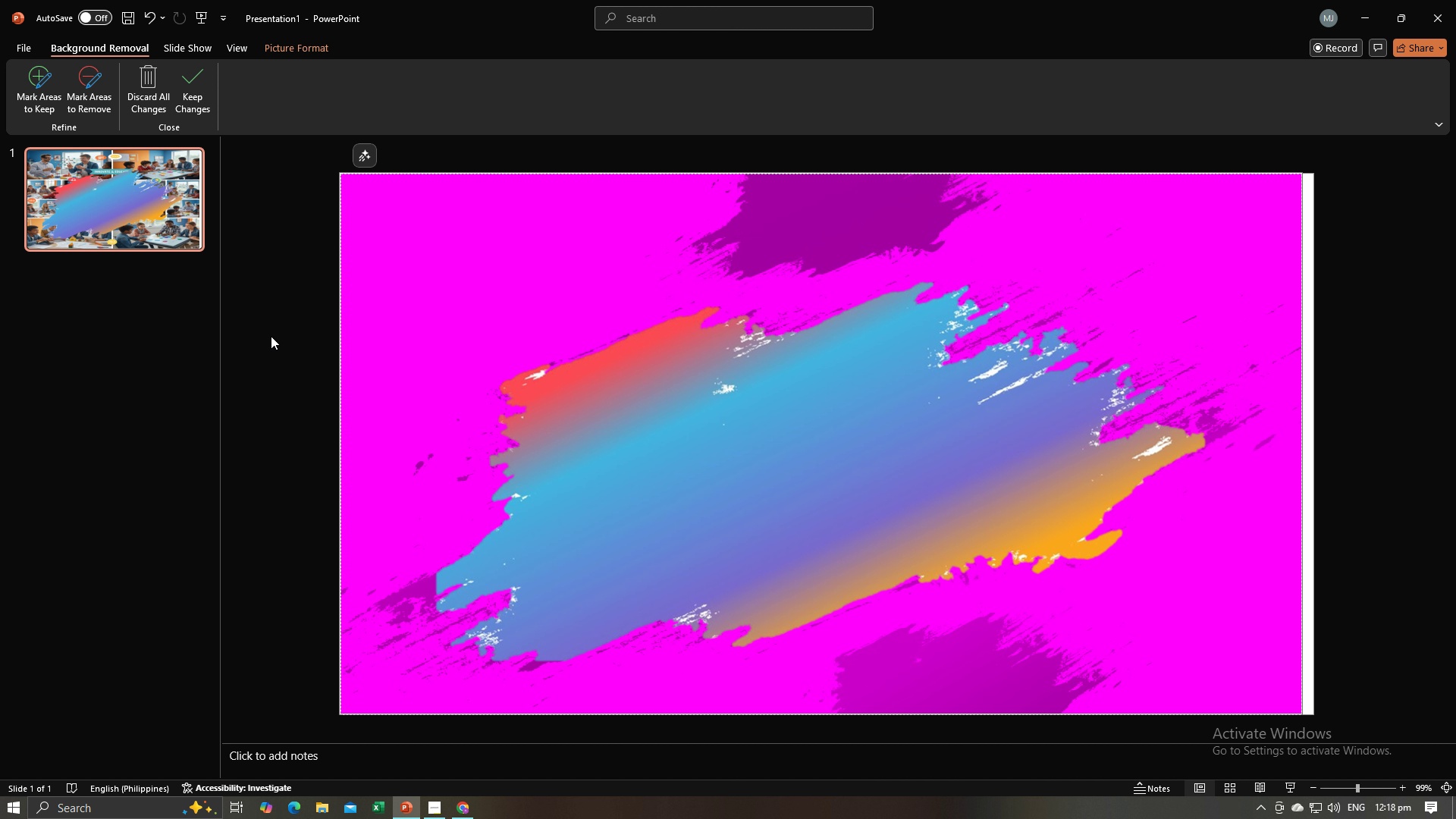 
left_click([271, 336])
 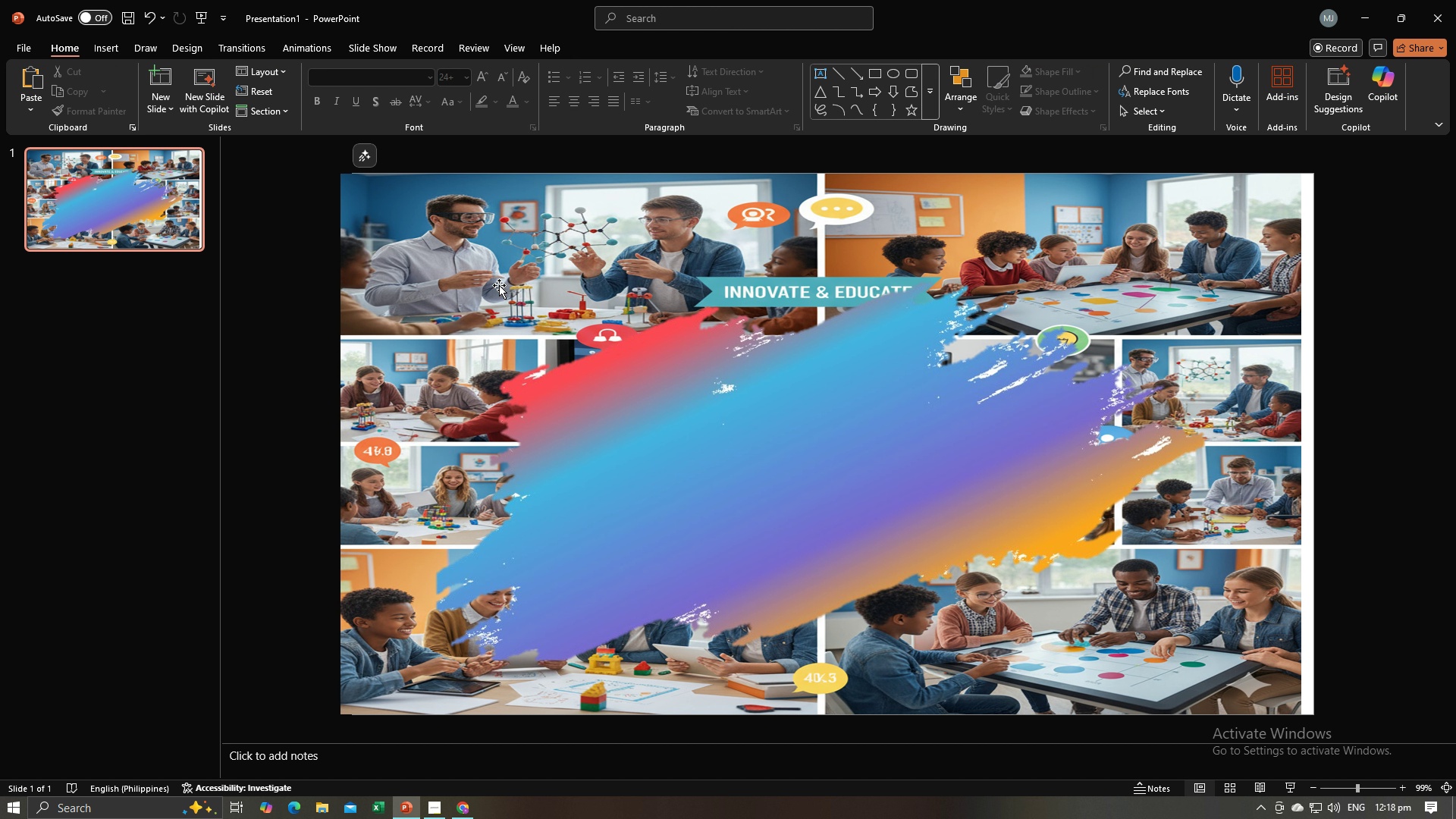 
left_click([498, 285])
 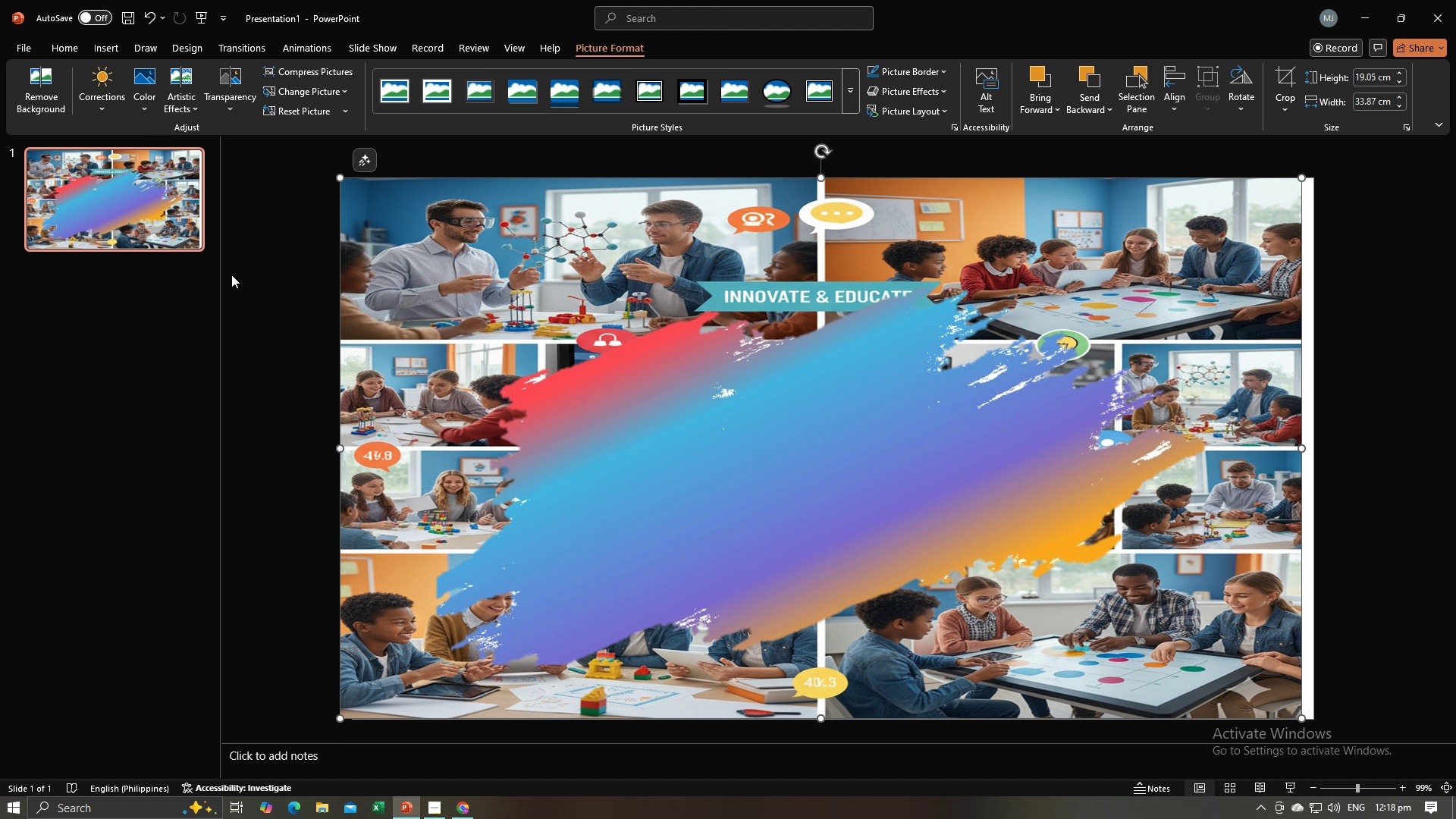 
left_click([243, 279])
 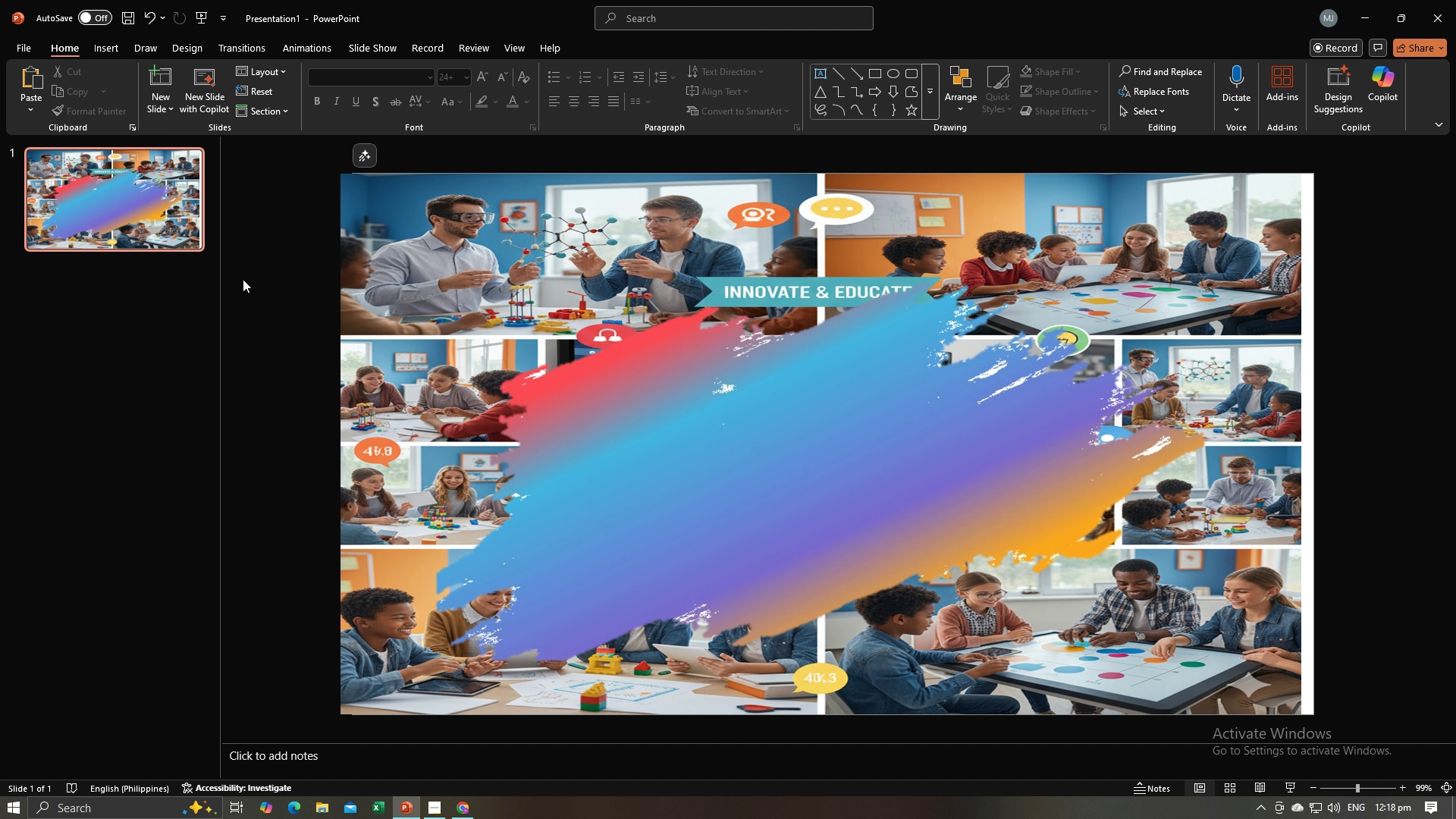 
key(Control+Z)
 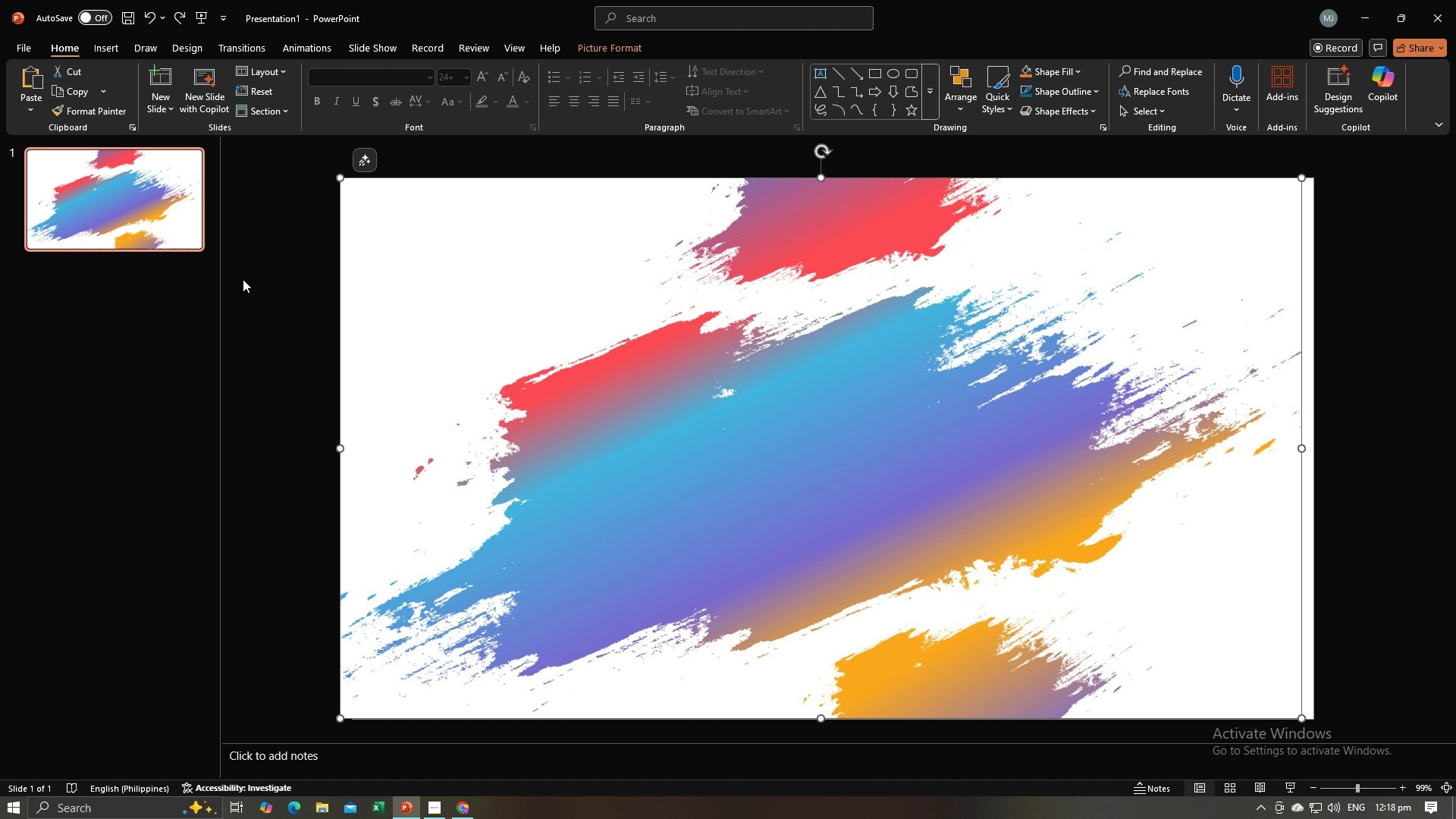 
key(Control+Z)
 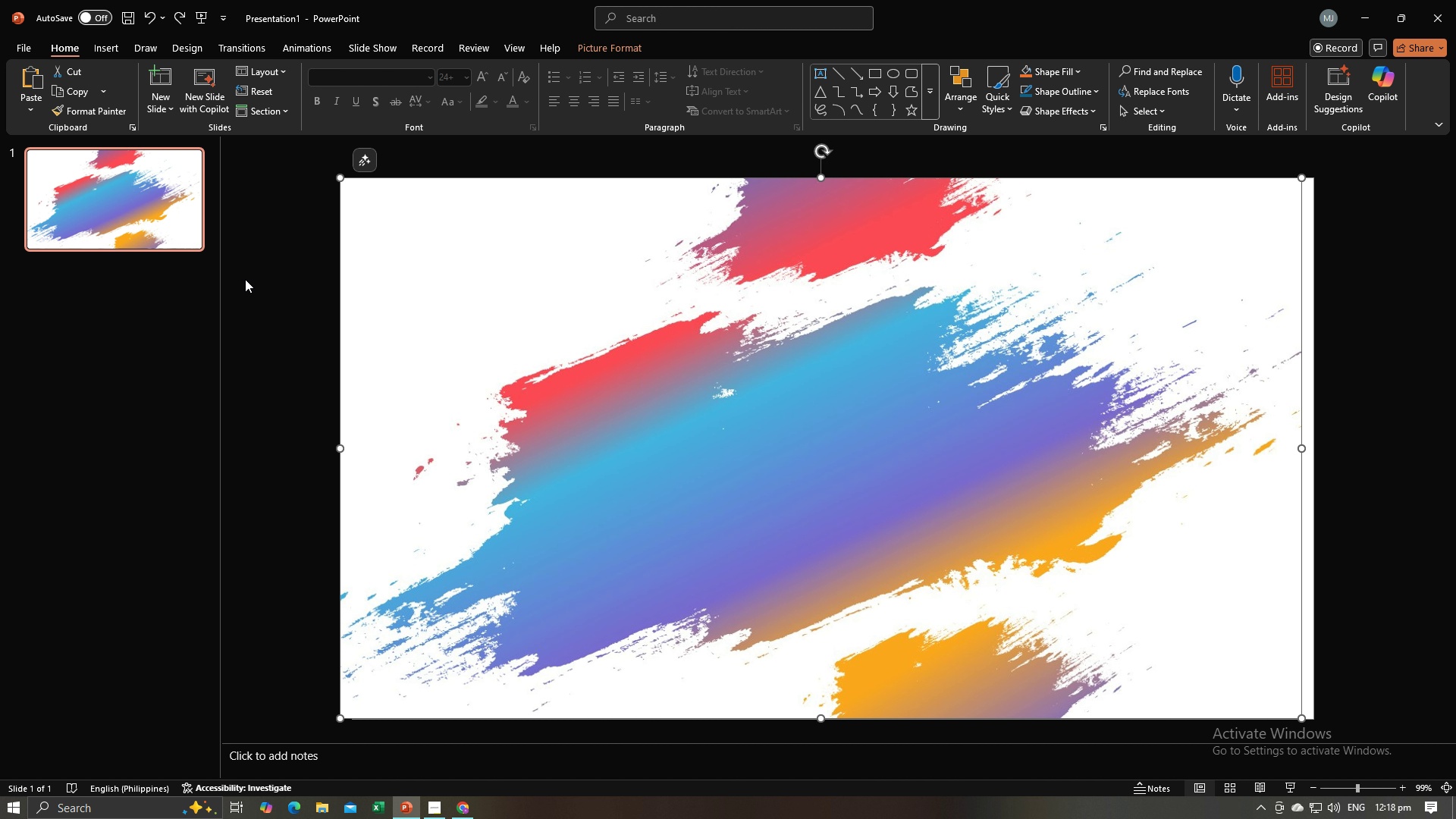 
key(Control+Z)
 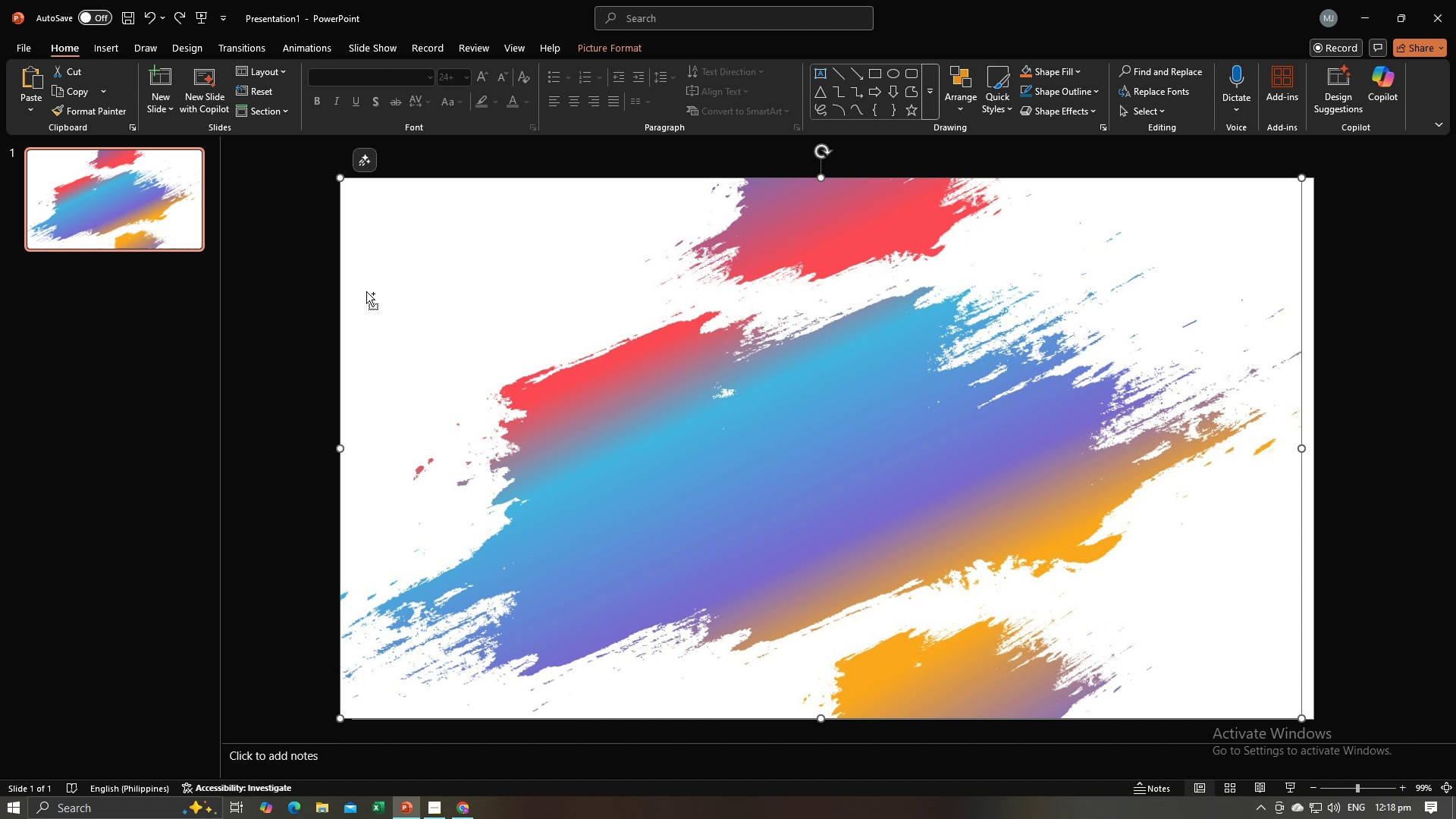 
key(Control+Z)
 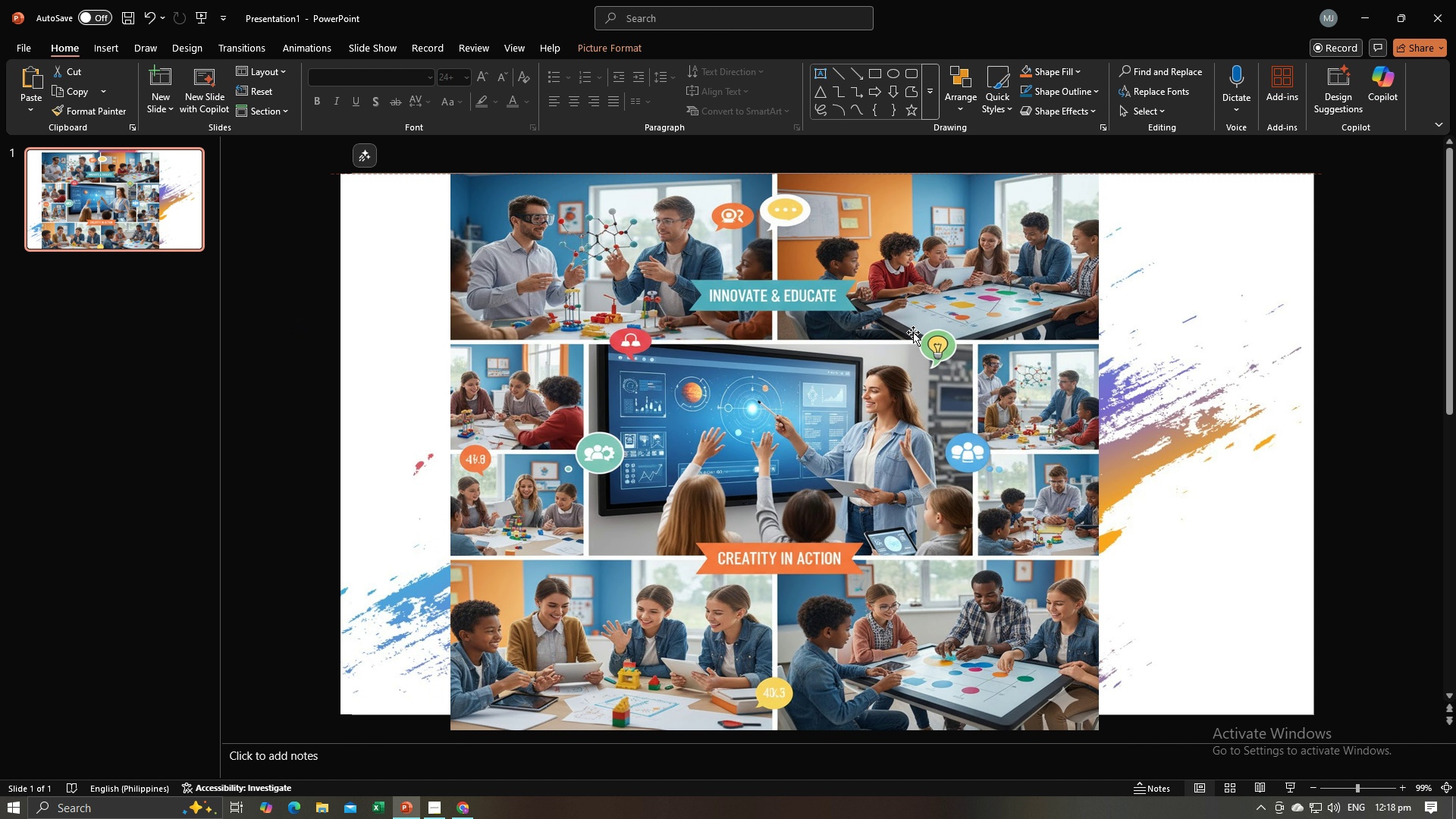 
wait(5.91)
 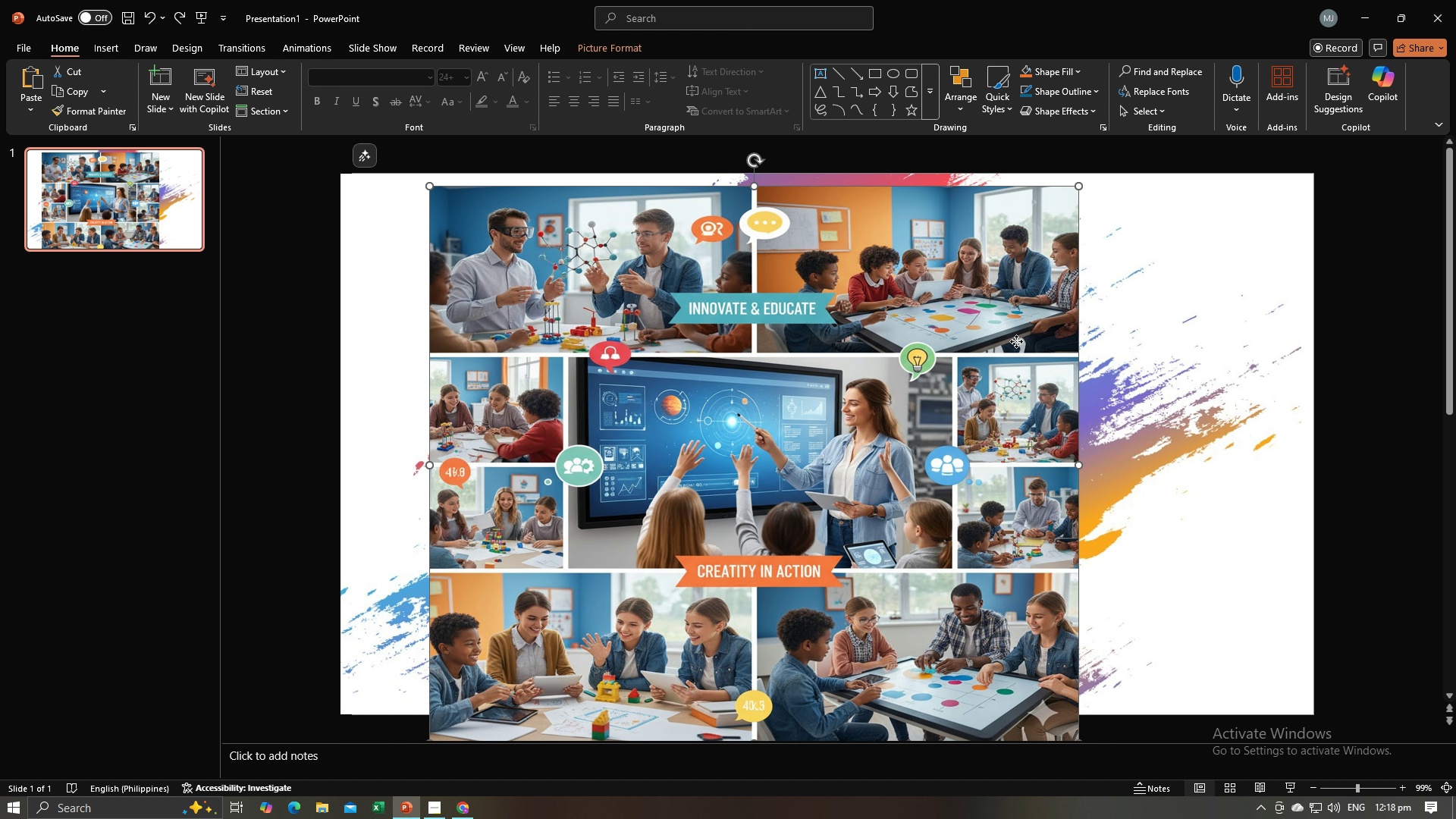 
left_click([1150, 299])
 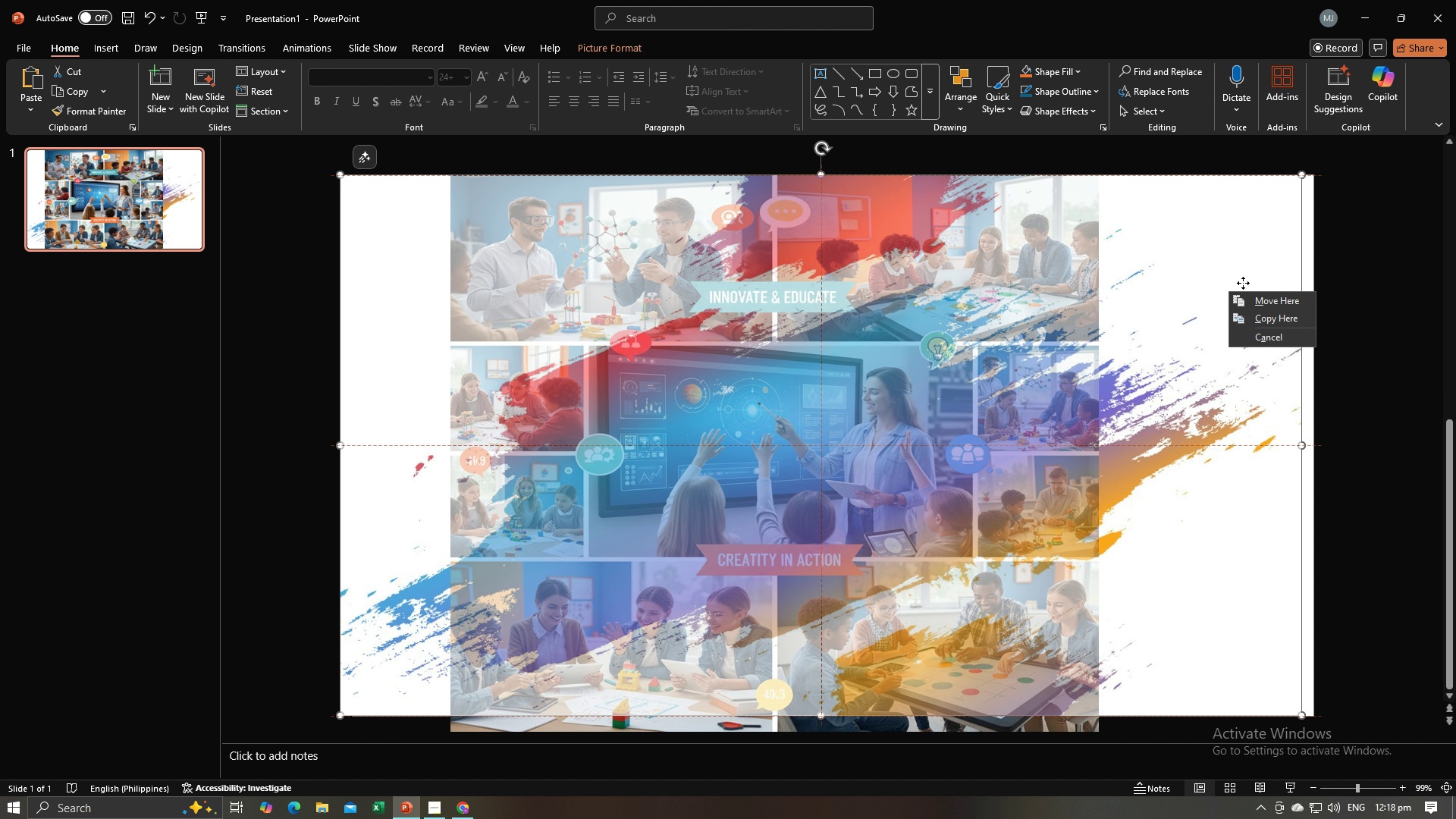 
double_click([1255, 272])
 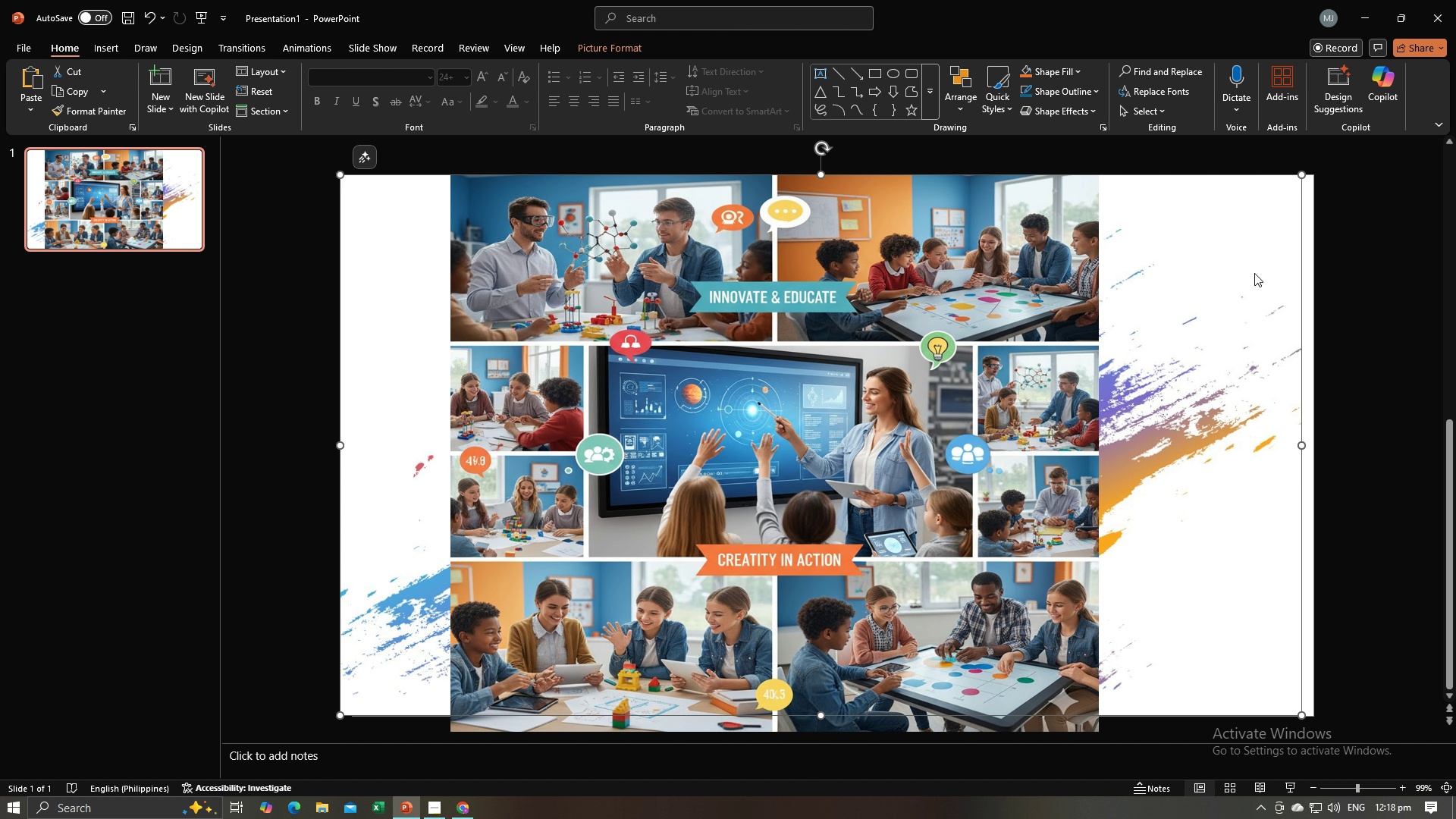 
key(Alt+AltLeft)
 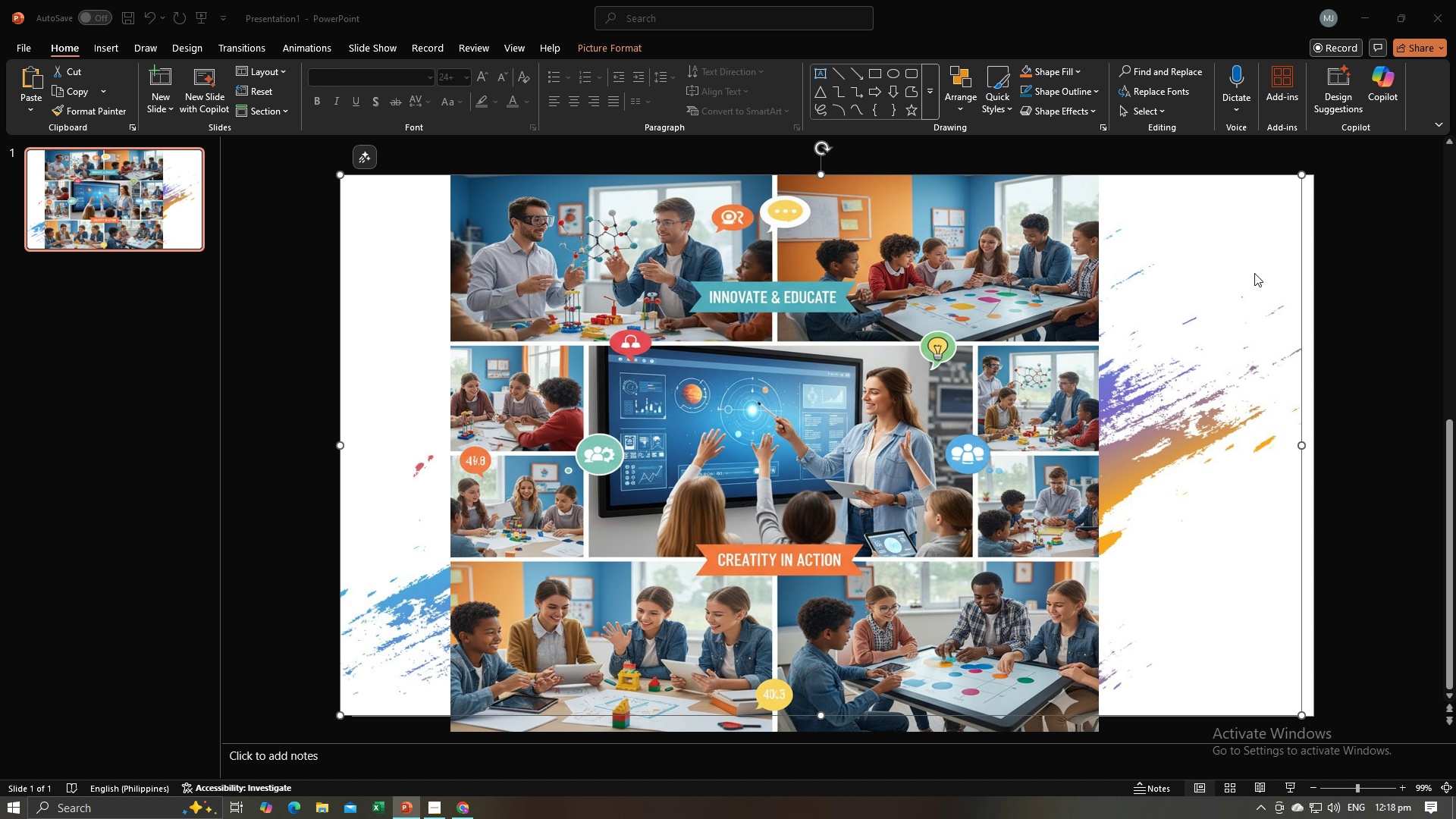 
key(Alt+Tab)
 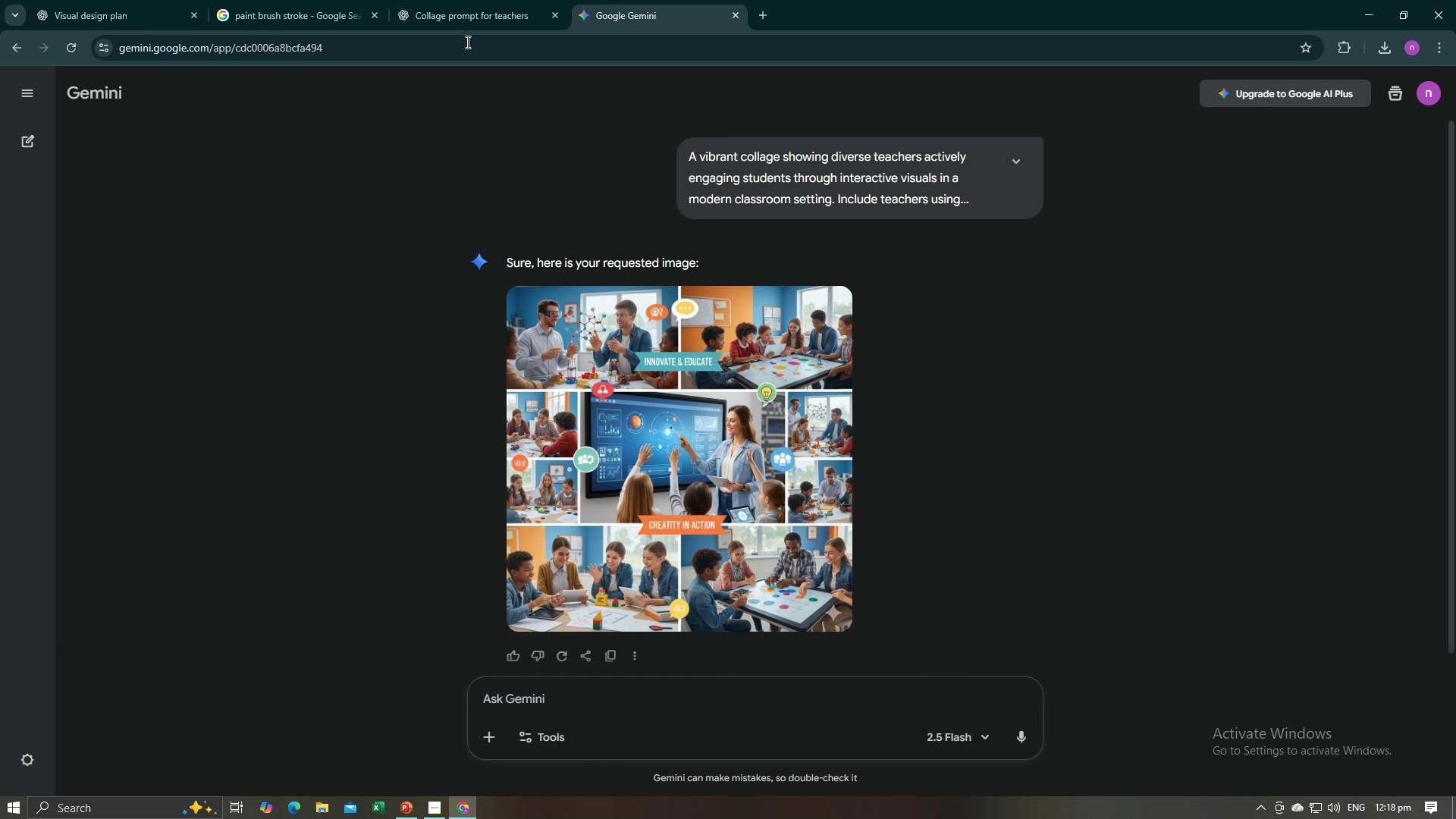 
left_click([444, 5])
 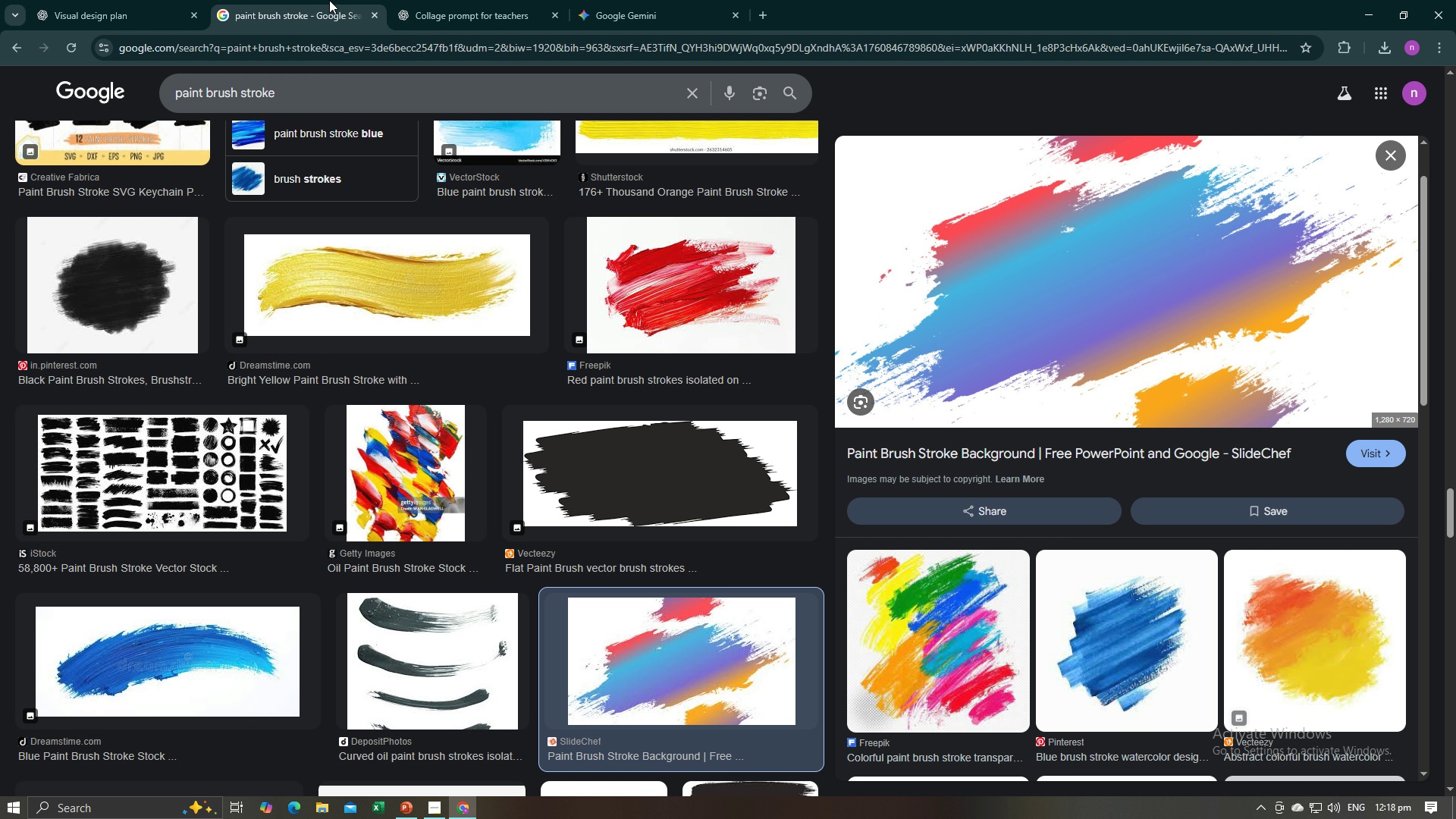 
left_click([329, 0])
 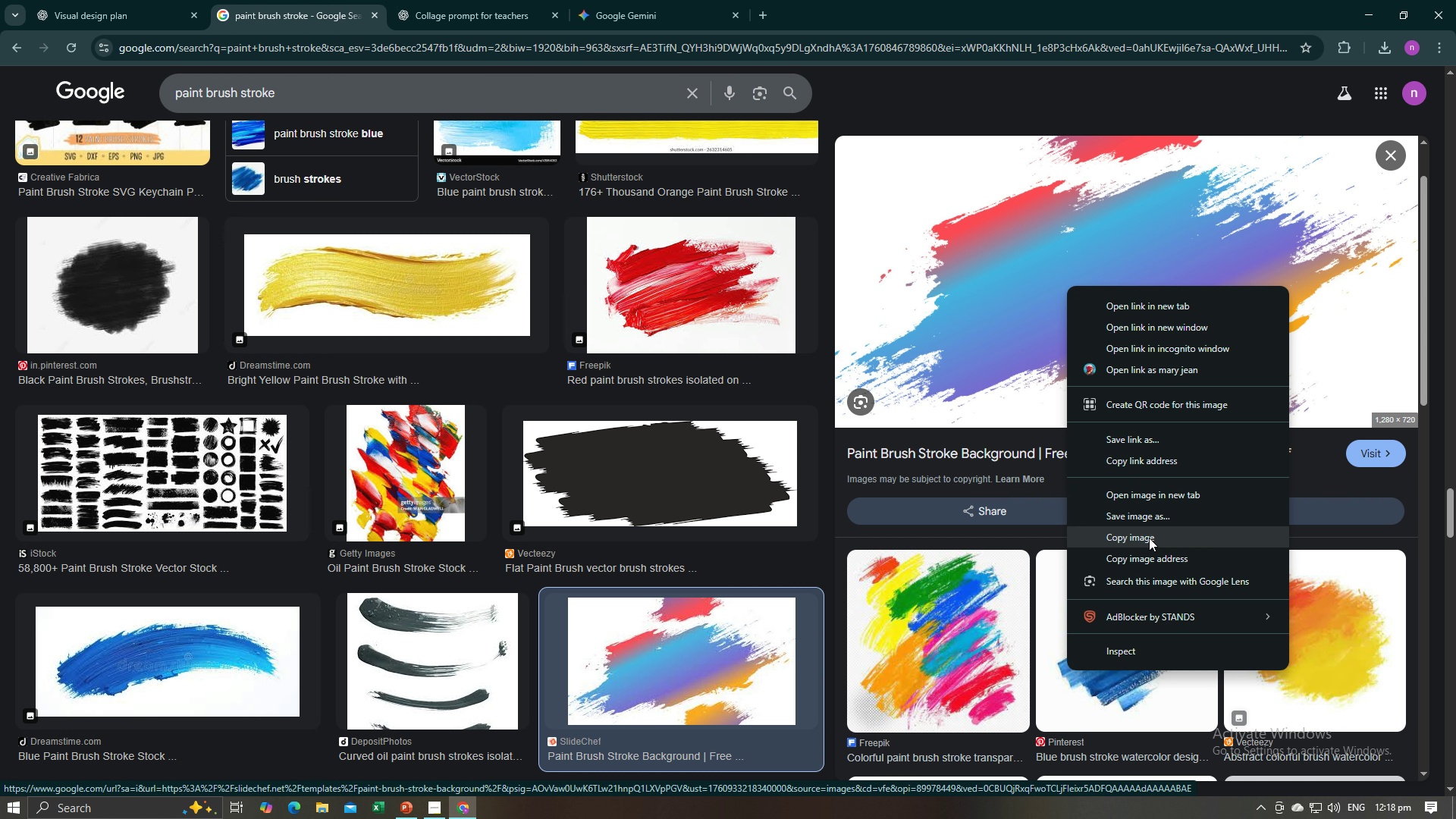 
left_click([1134, 527])
 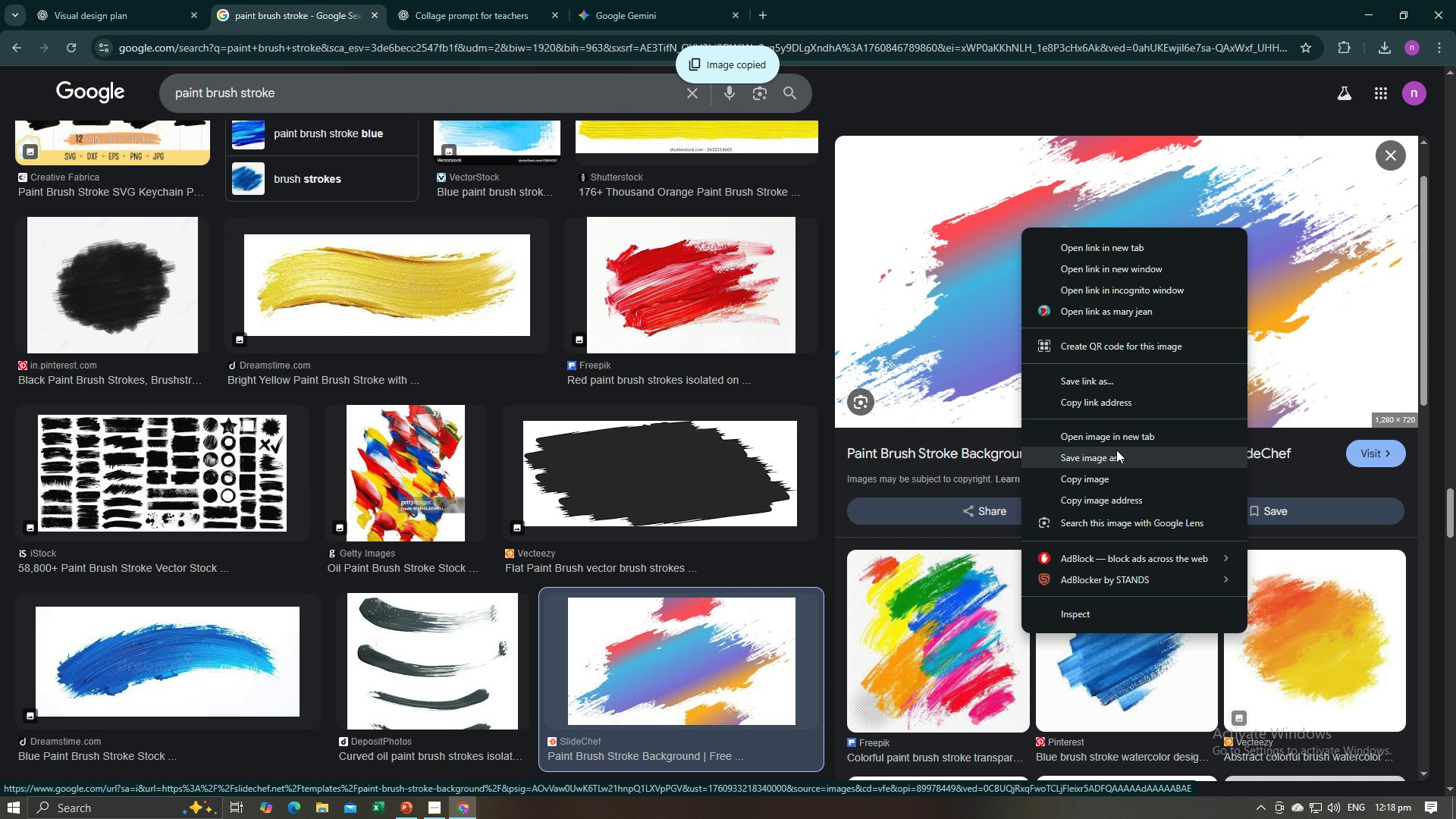 
left_click([1118, 458])
 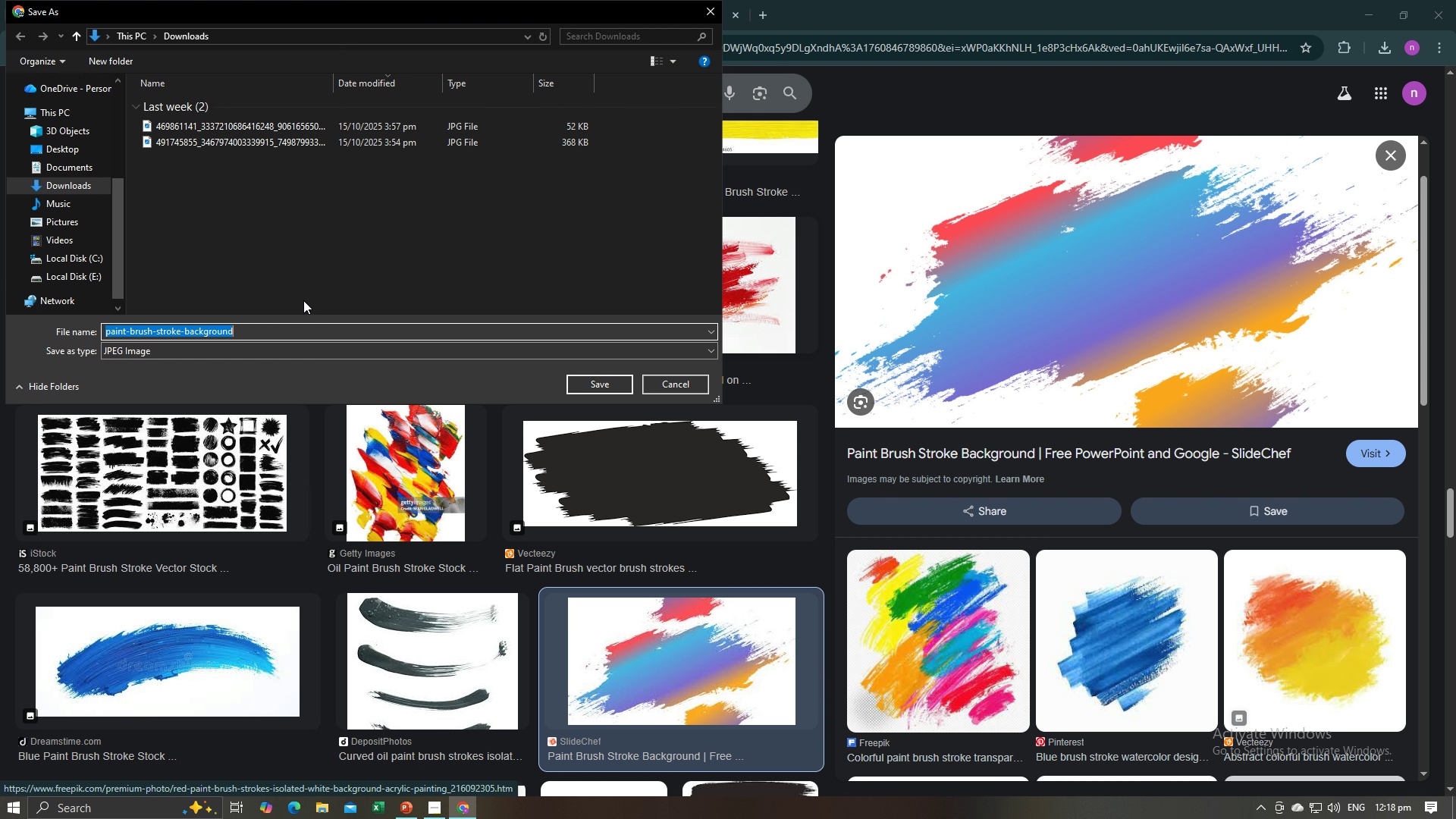 
wait(5.18)
 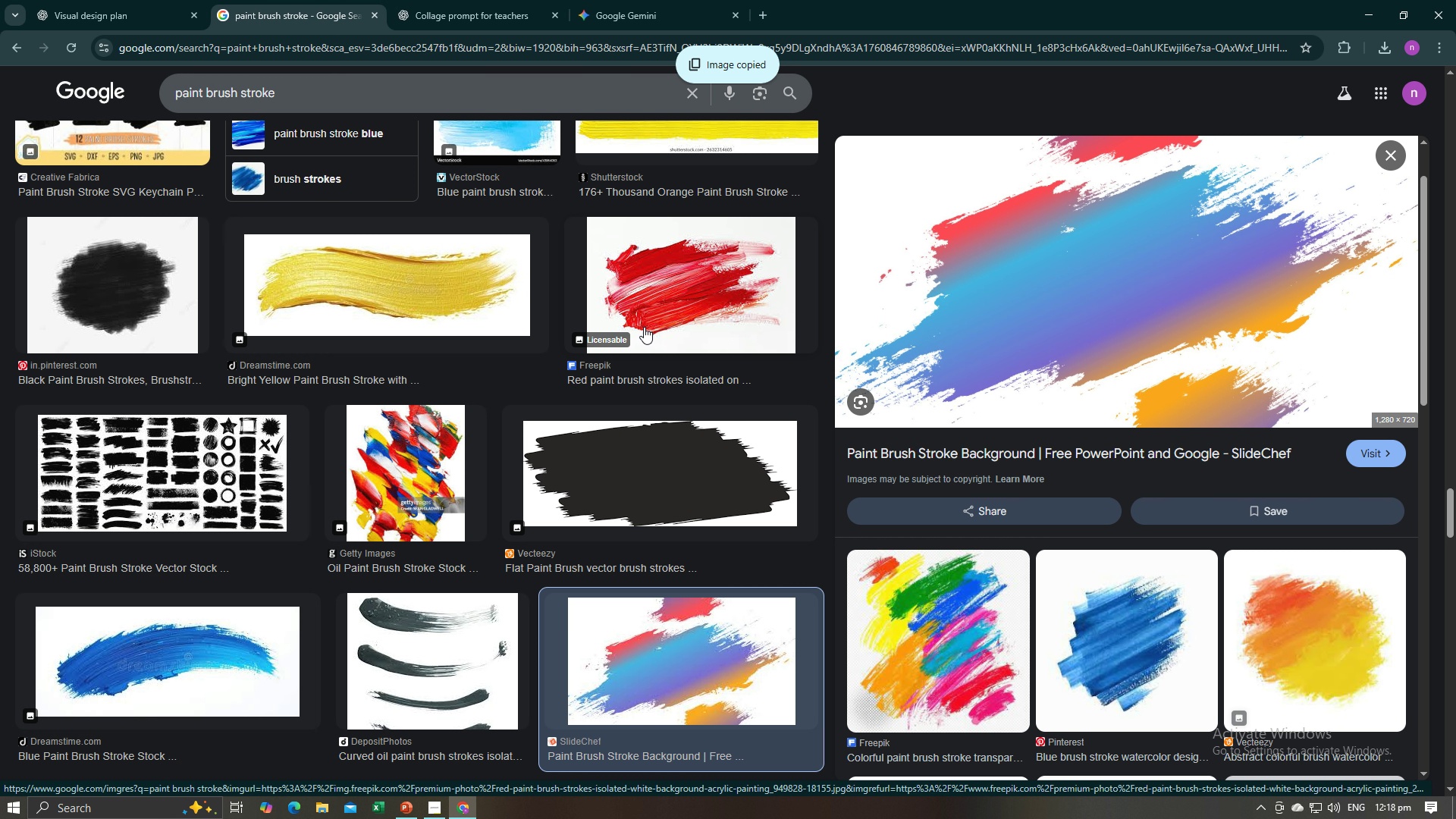 
left_click([593, 384])
 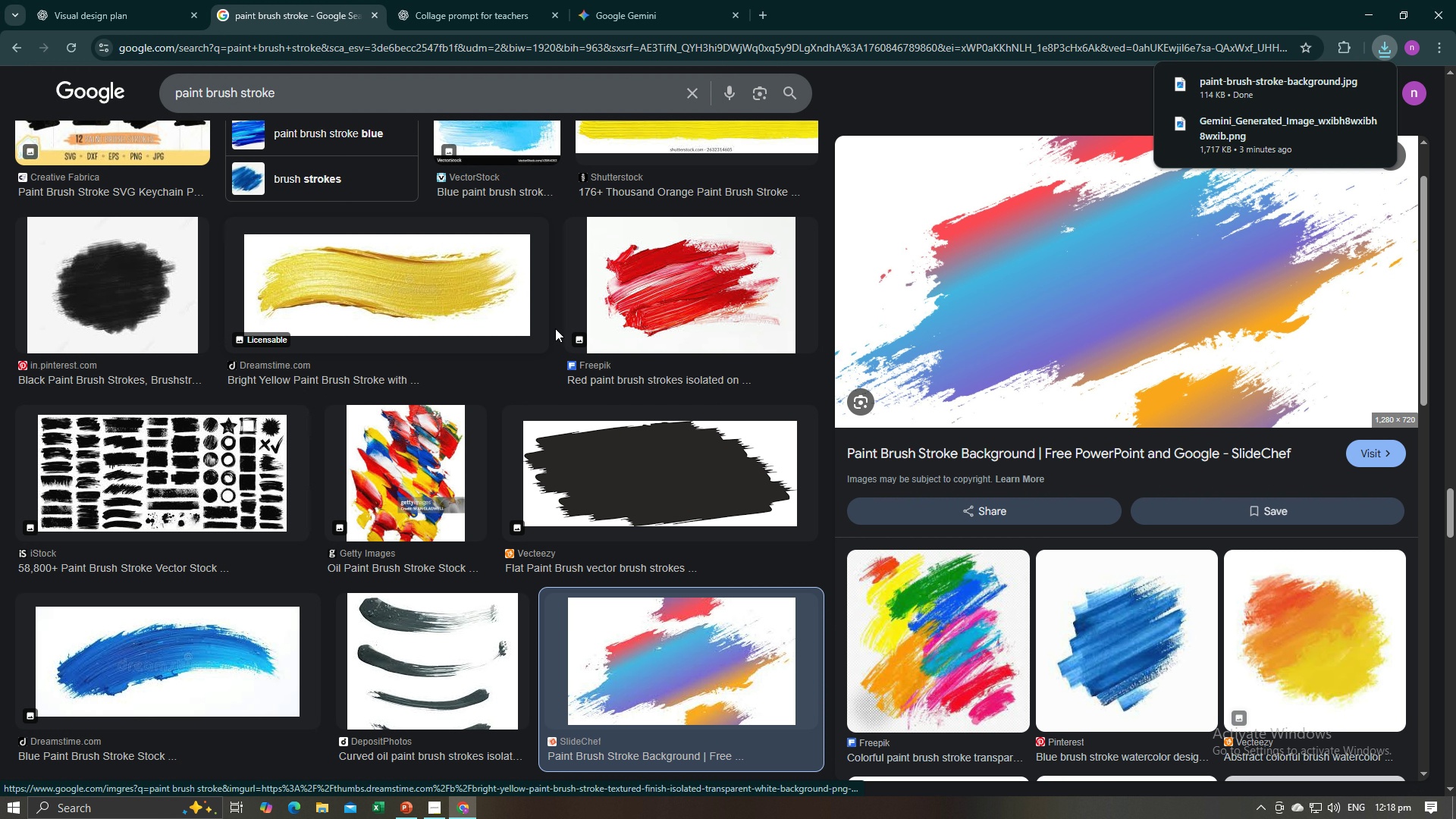 
key(Alt+AltLeft)
 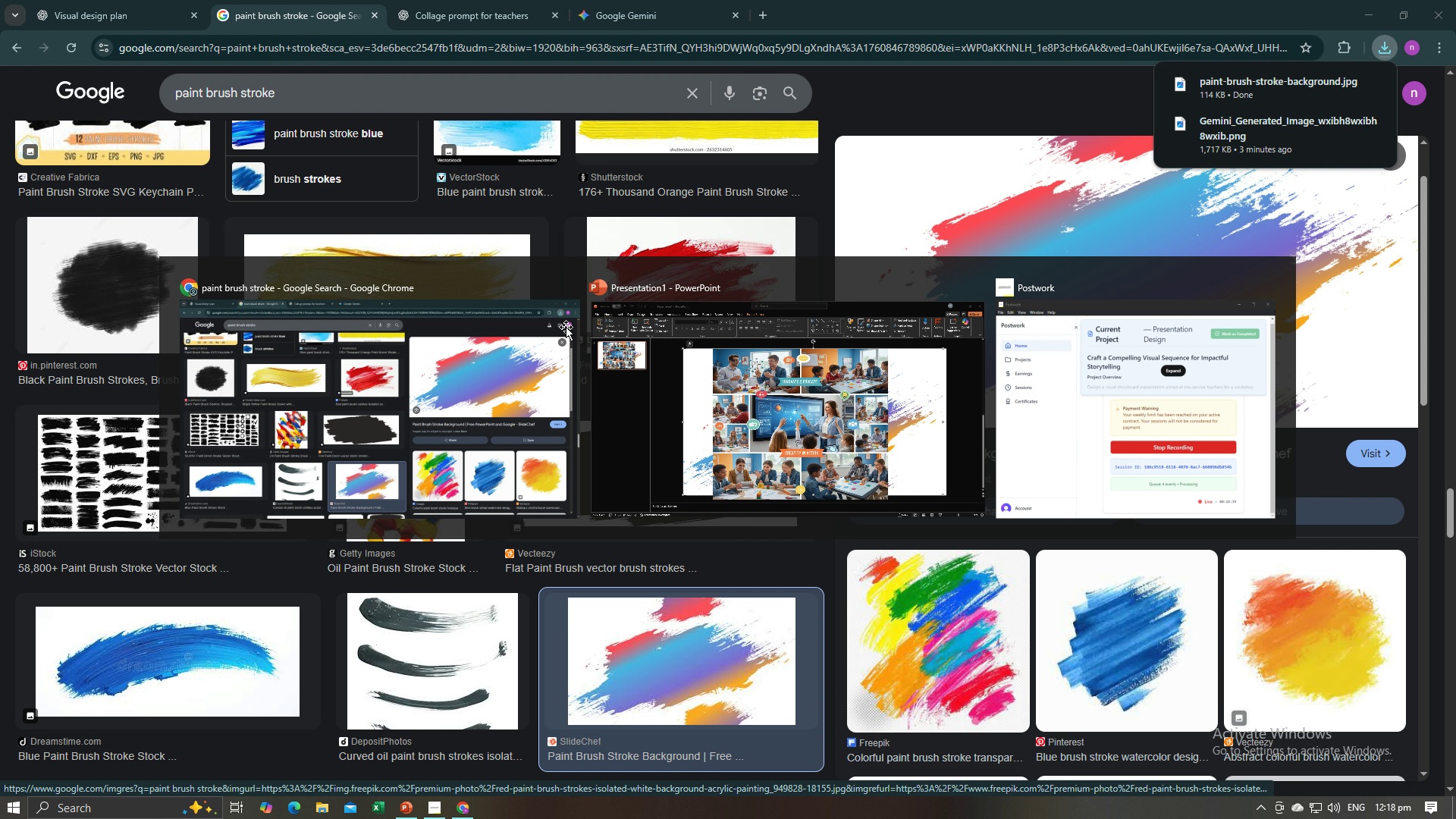 
key(Alt+Tab)
 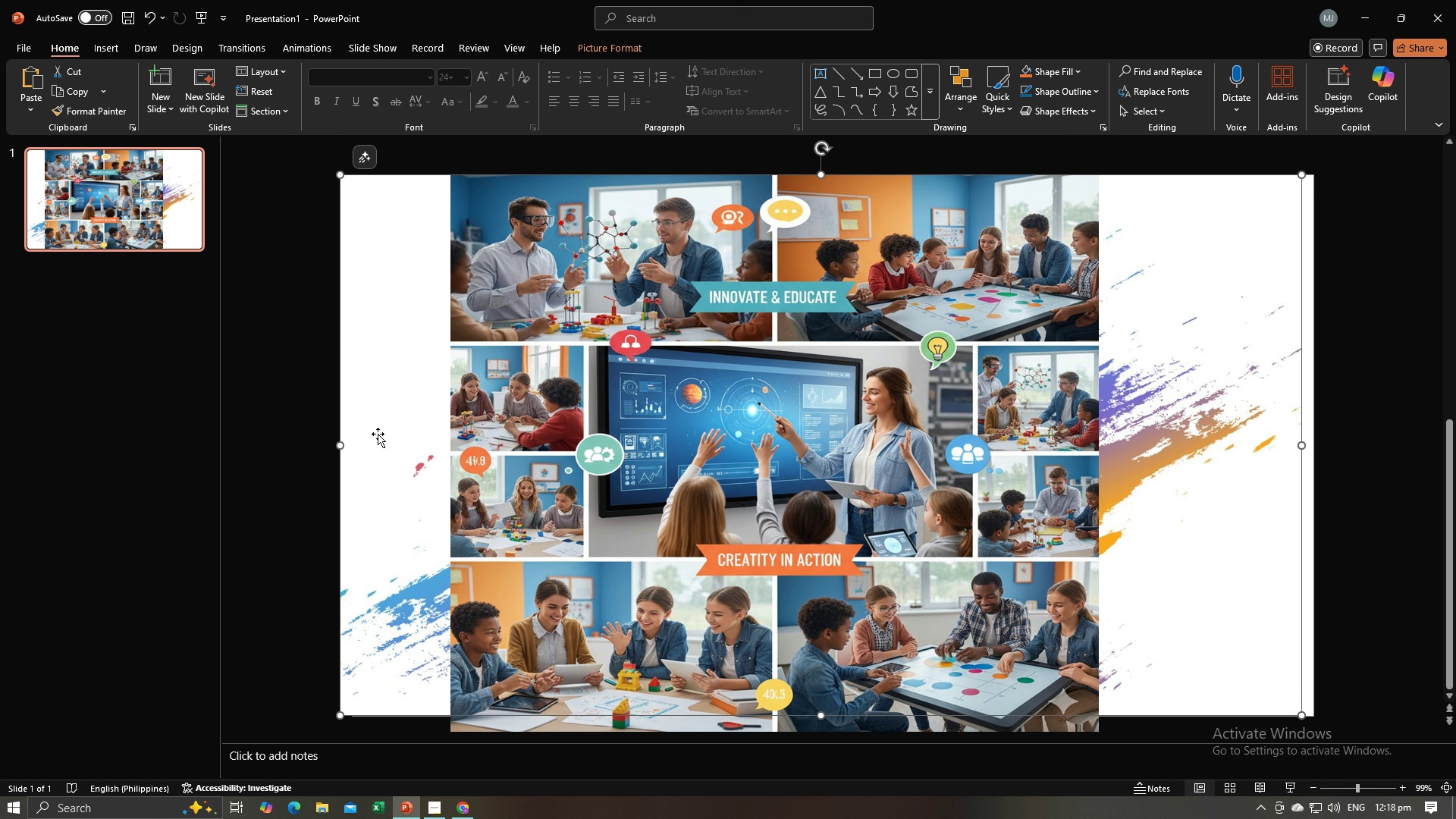 
left_click([642, 328])
 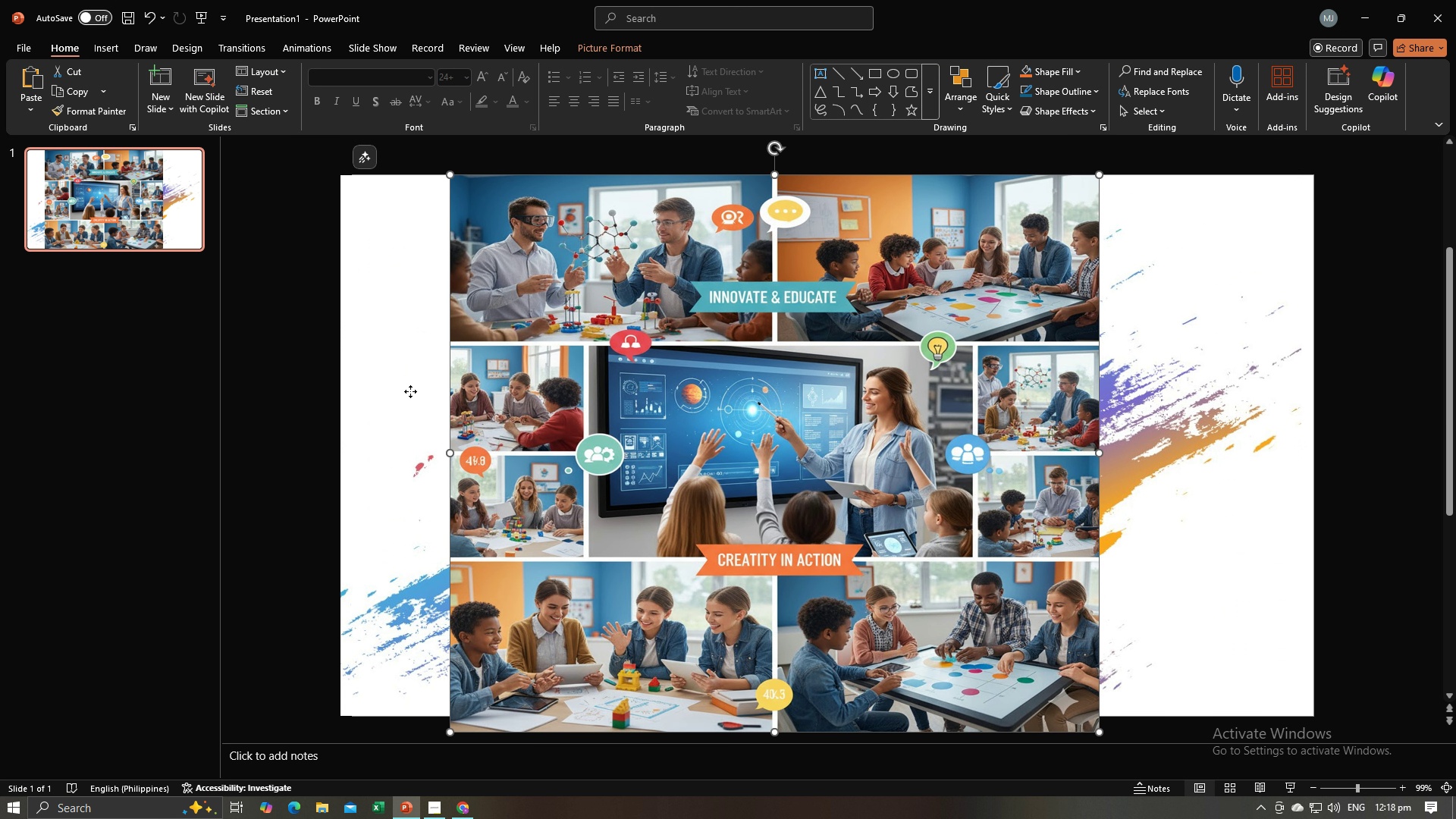 
left_click([410, 391])
 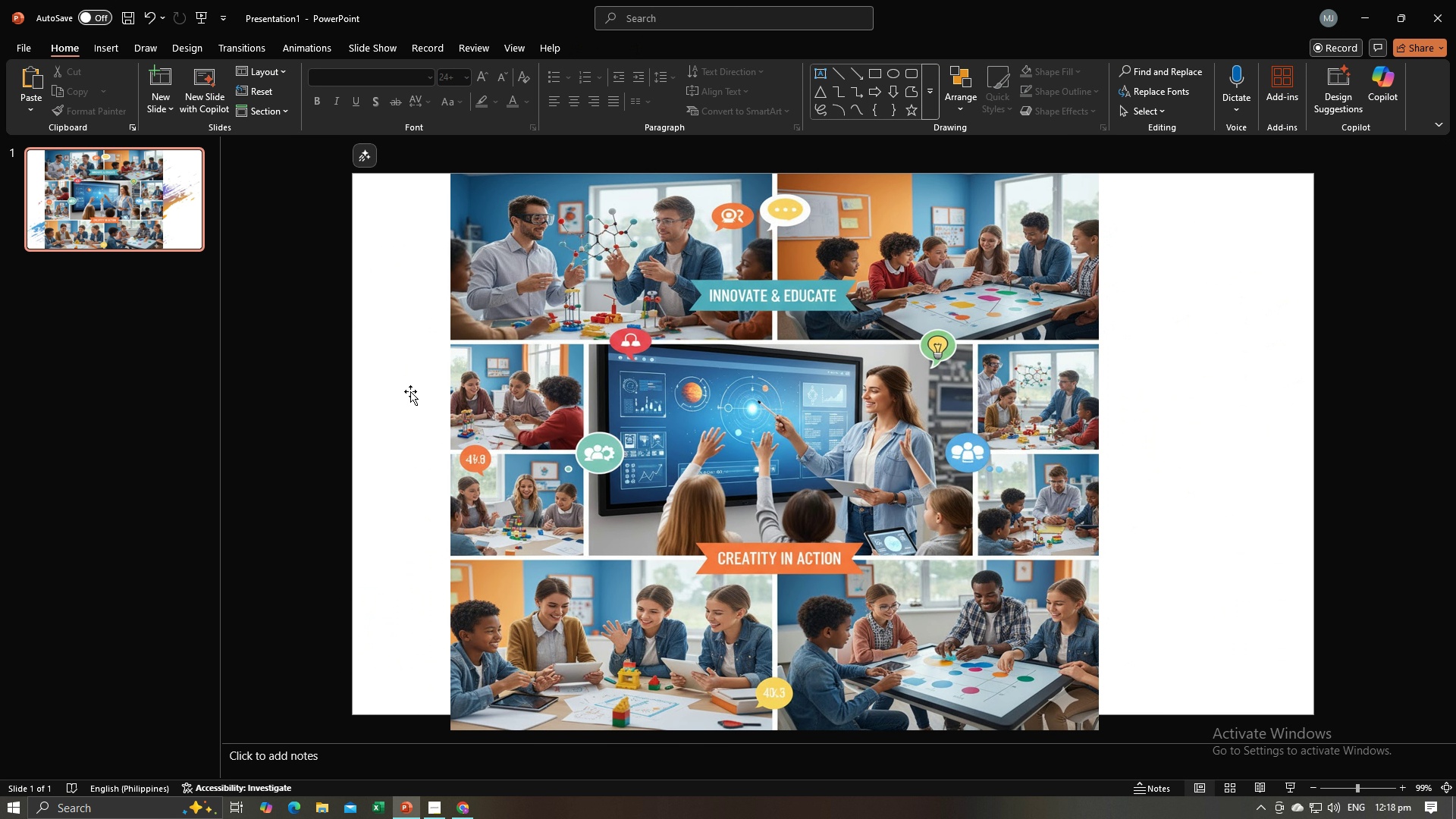 
key(Backspace)
 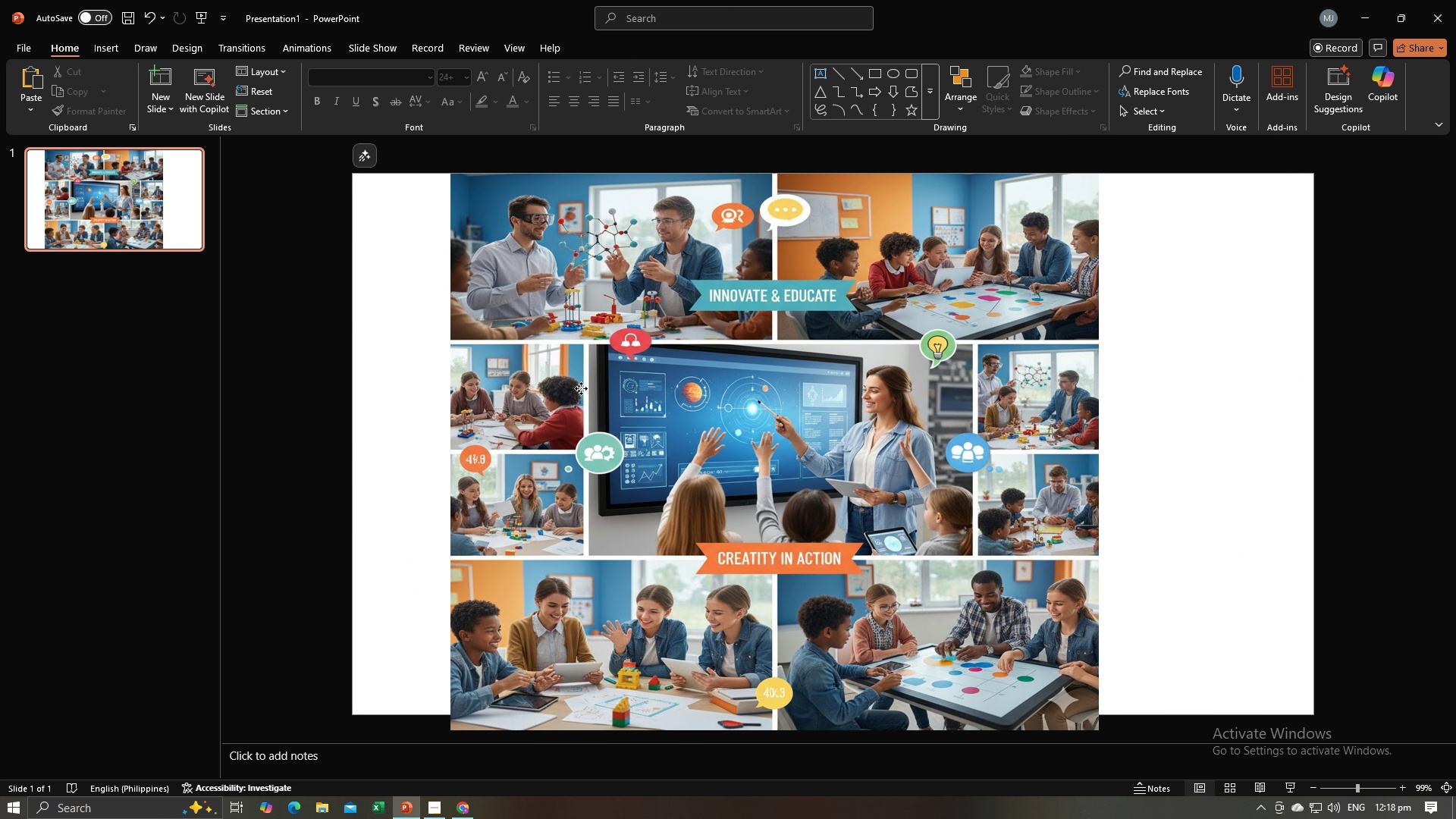 
right_click([581, 388])
 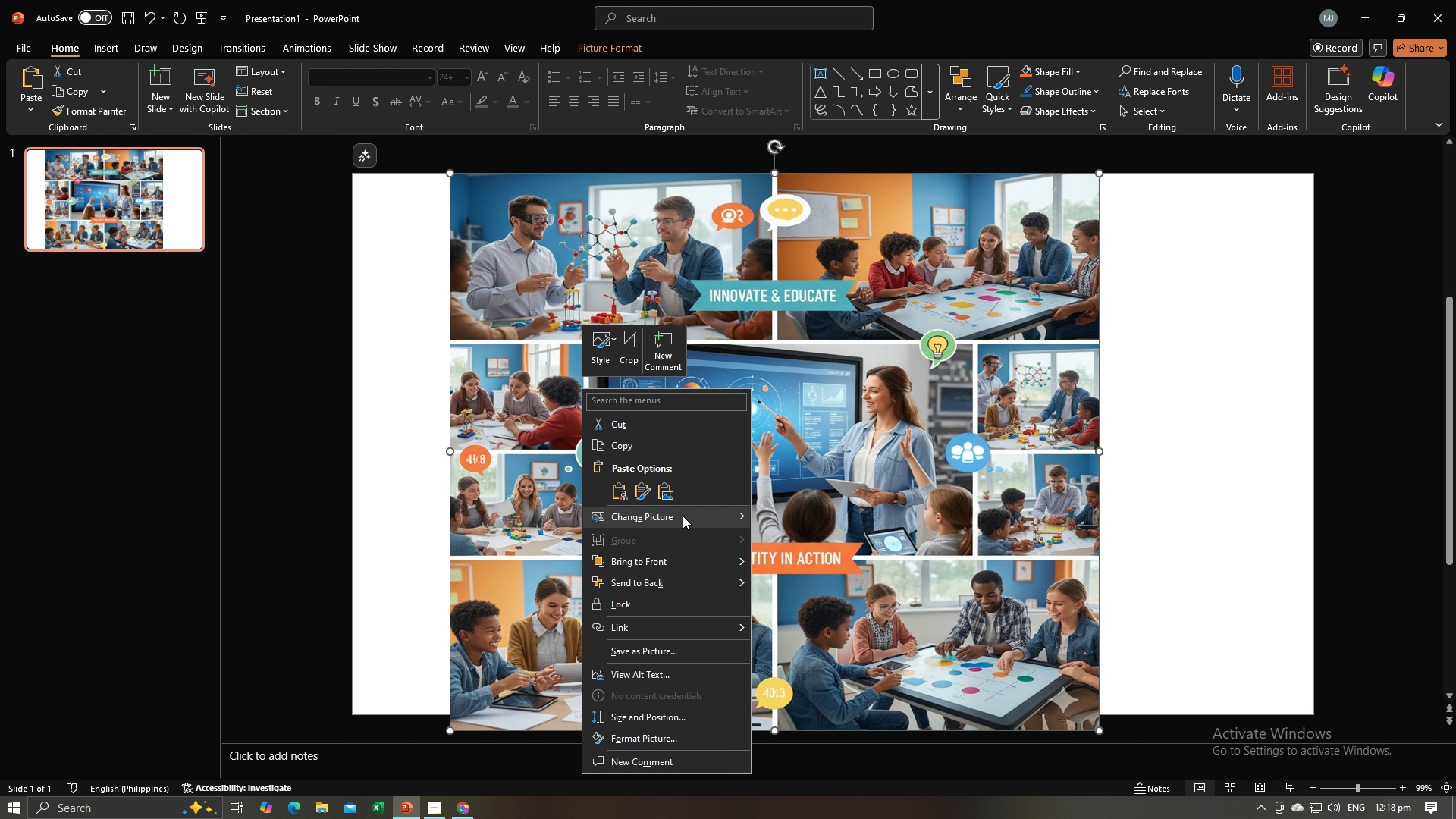 
mouse_move([723, 573])
 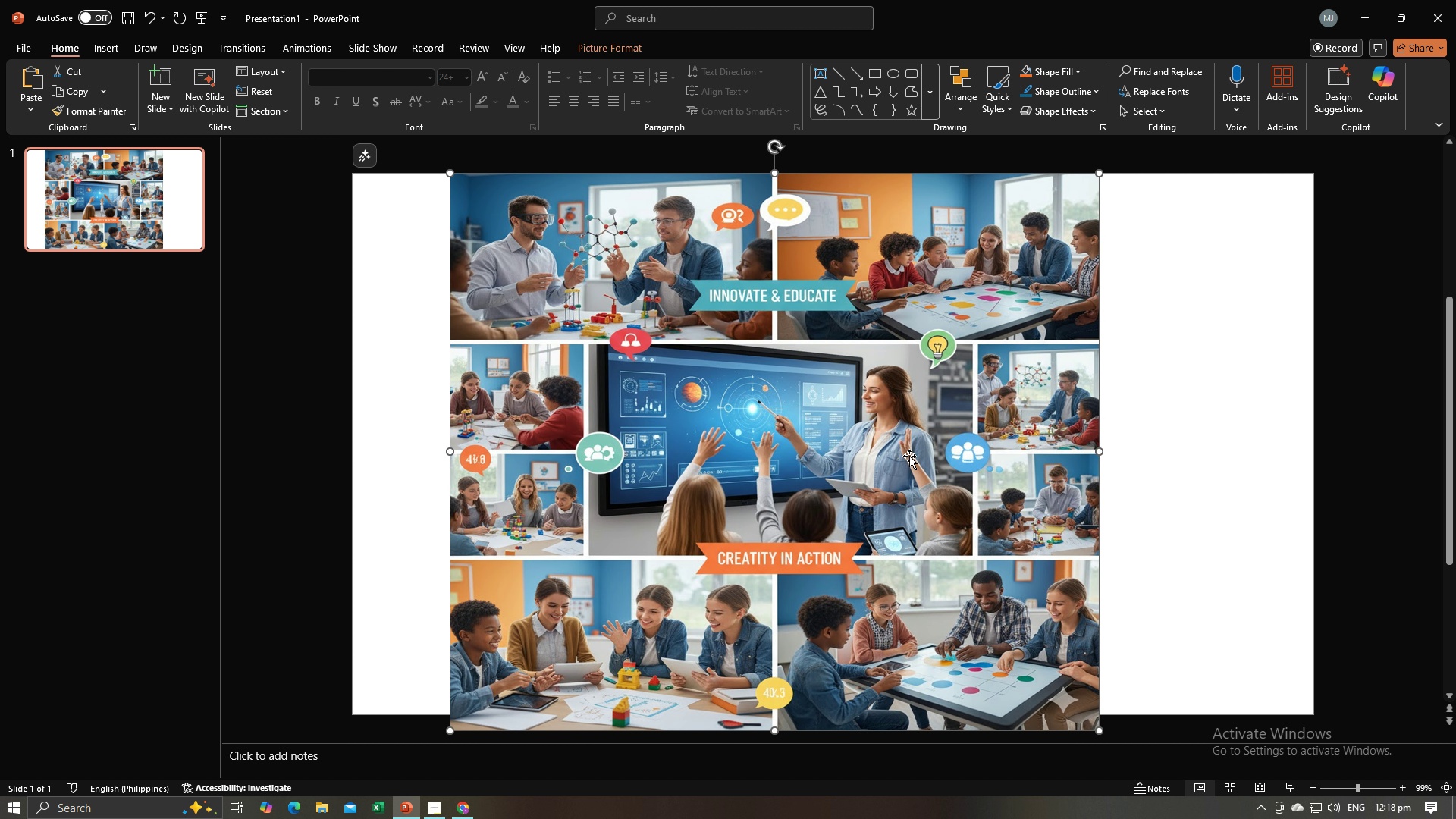 
left_click([909, 456])
 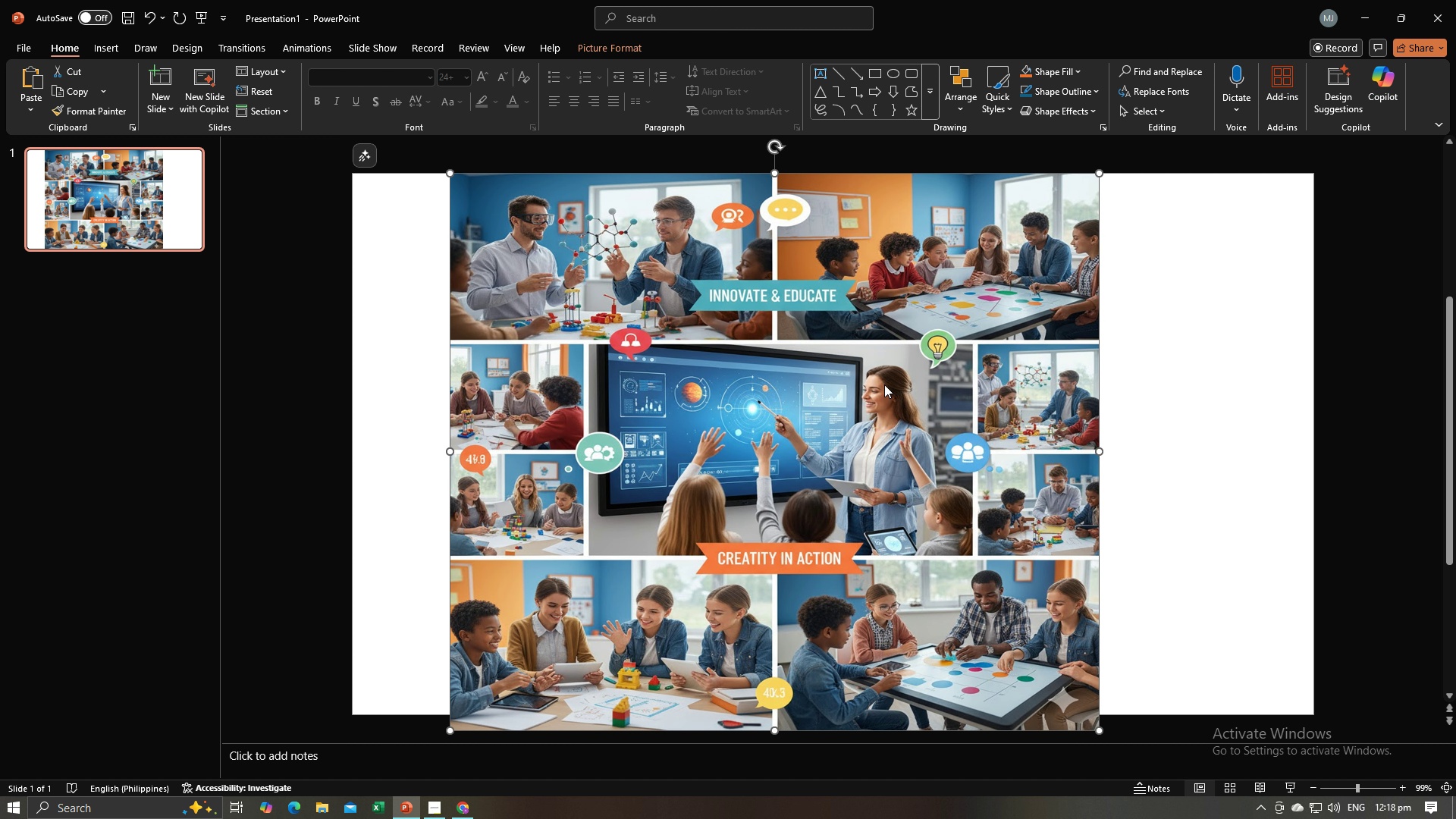 
right_click([884, 384])
 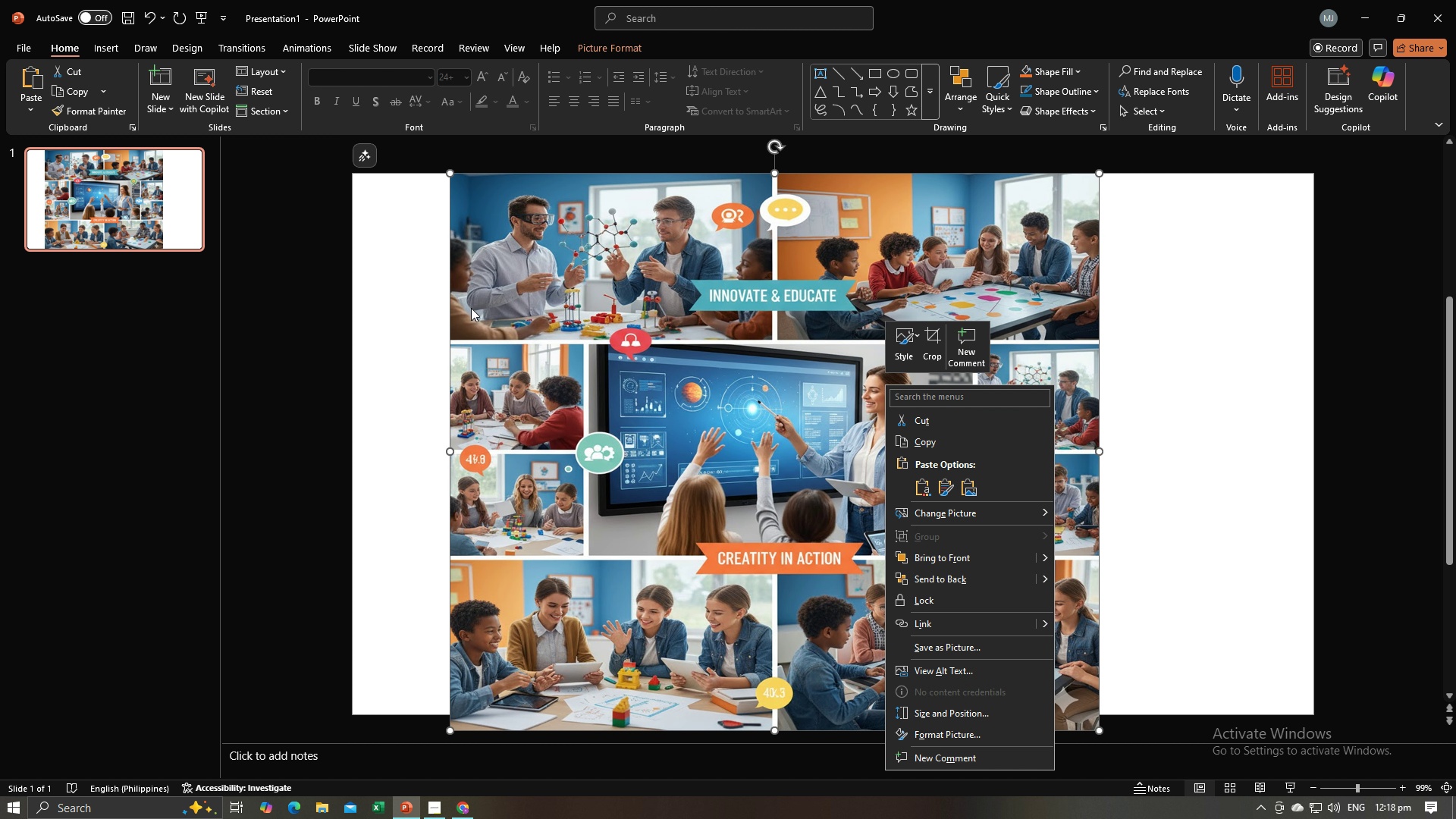 
double_click([514, 290])
 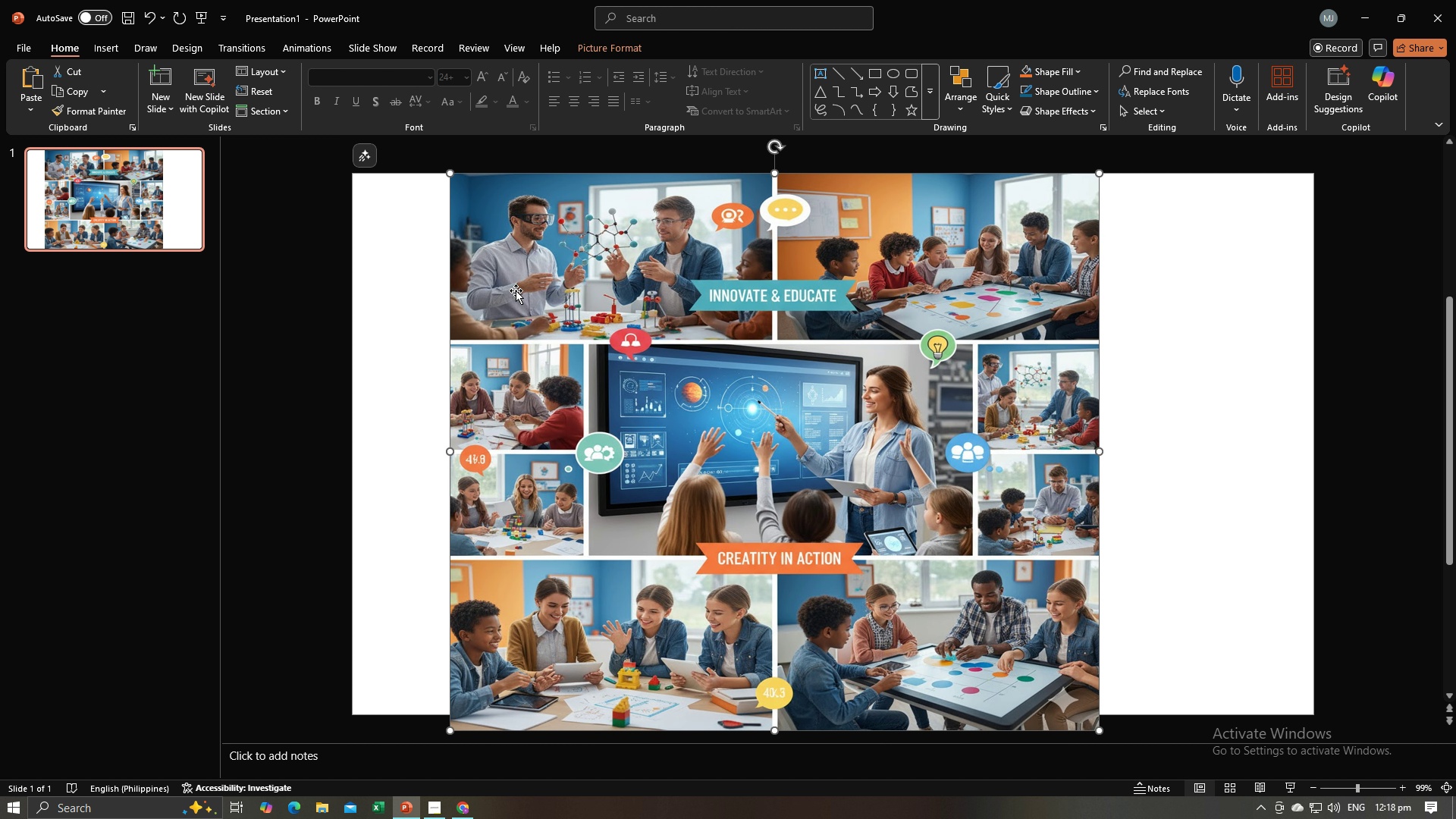 
double_click([516, 290])
 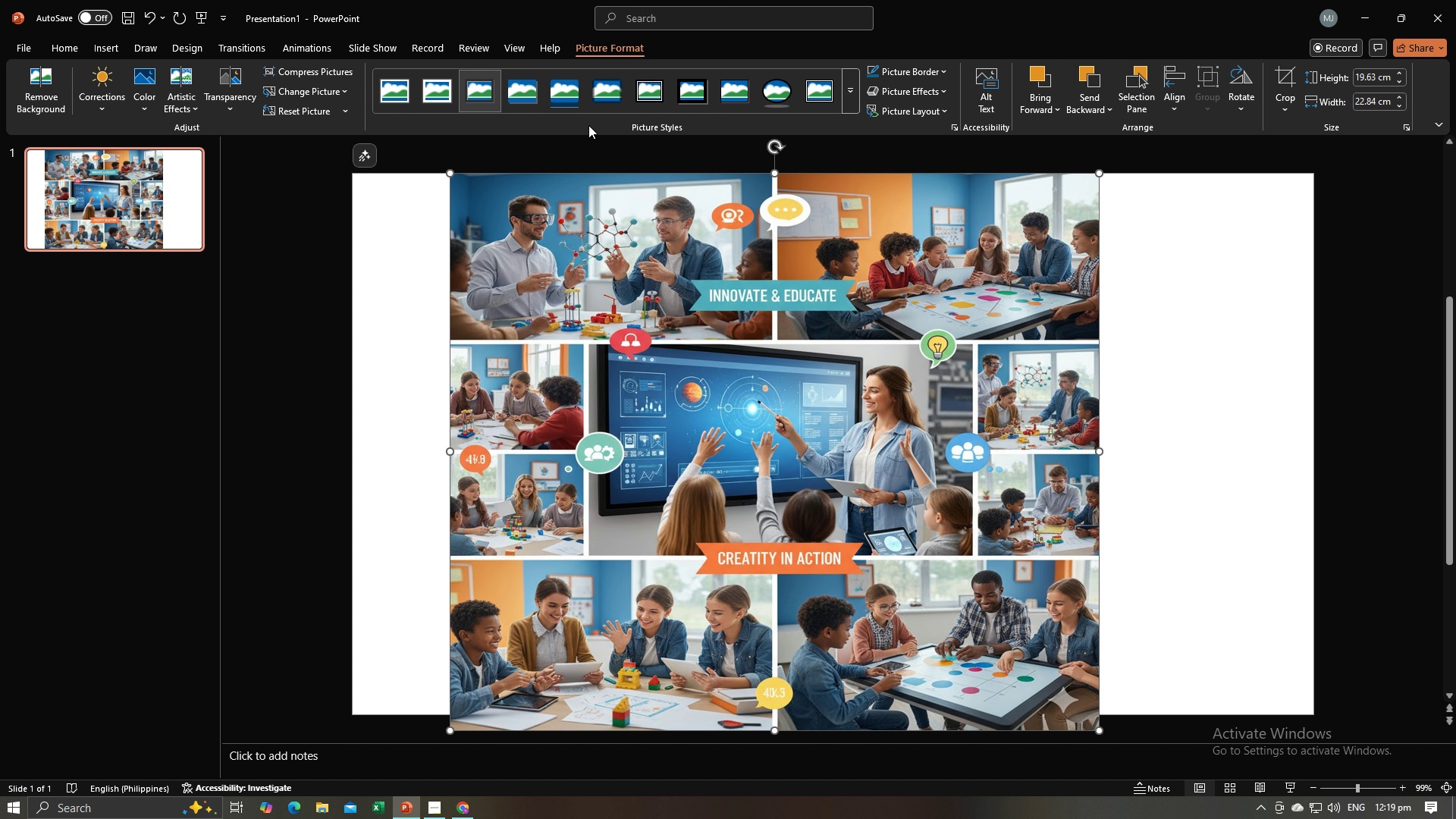 
wait(5.44)
 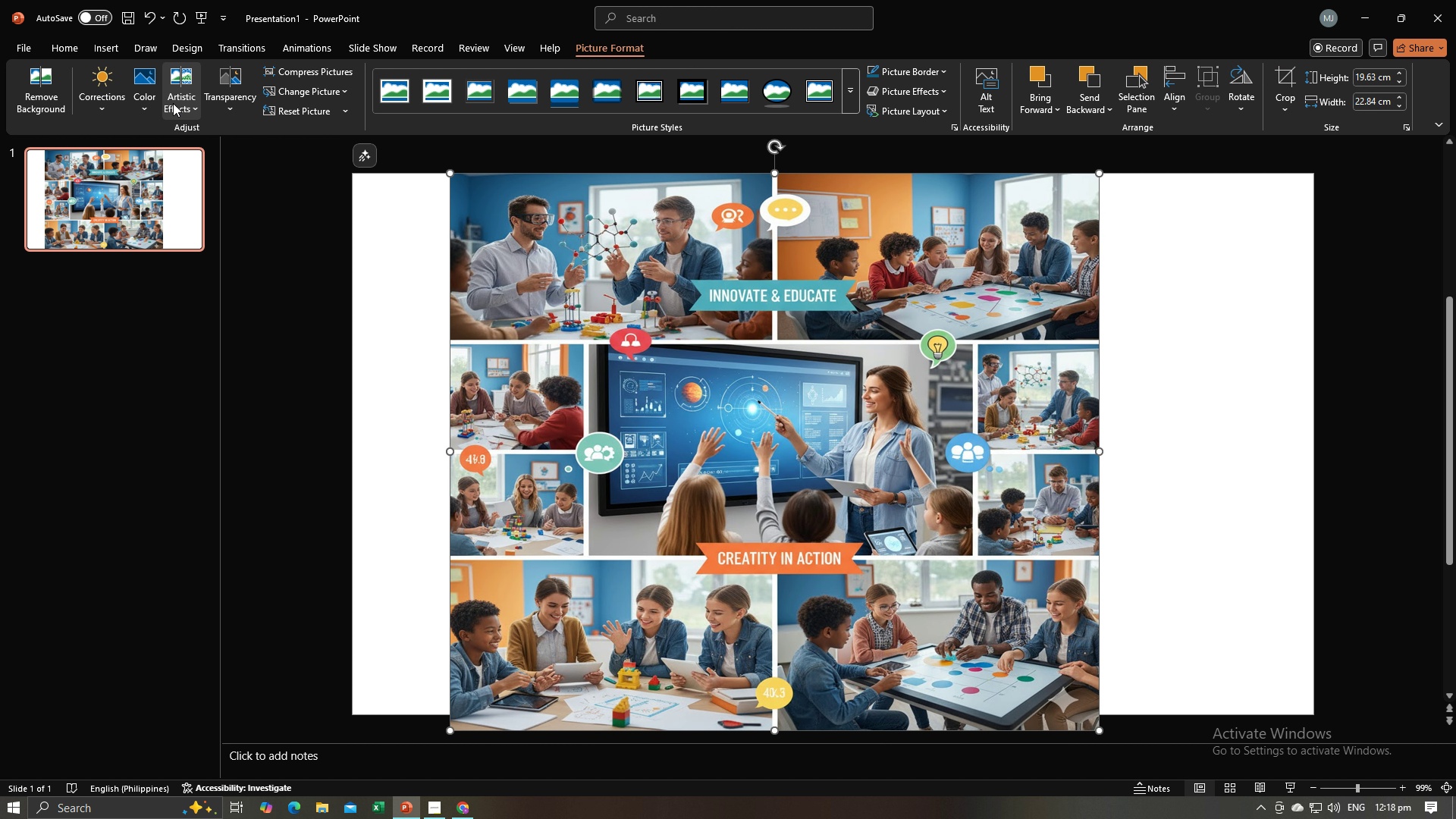 
right_click([887, 309])
 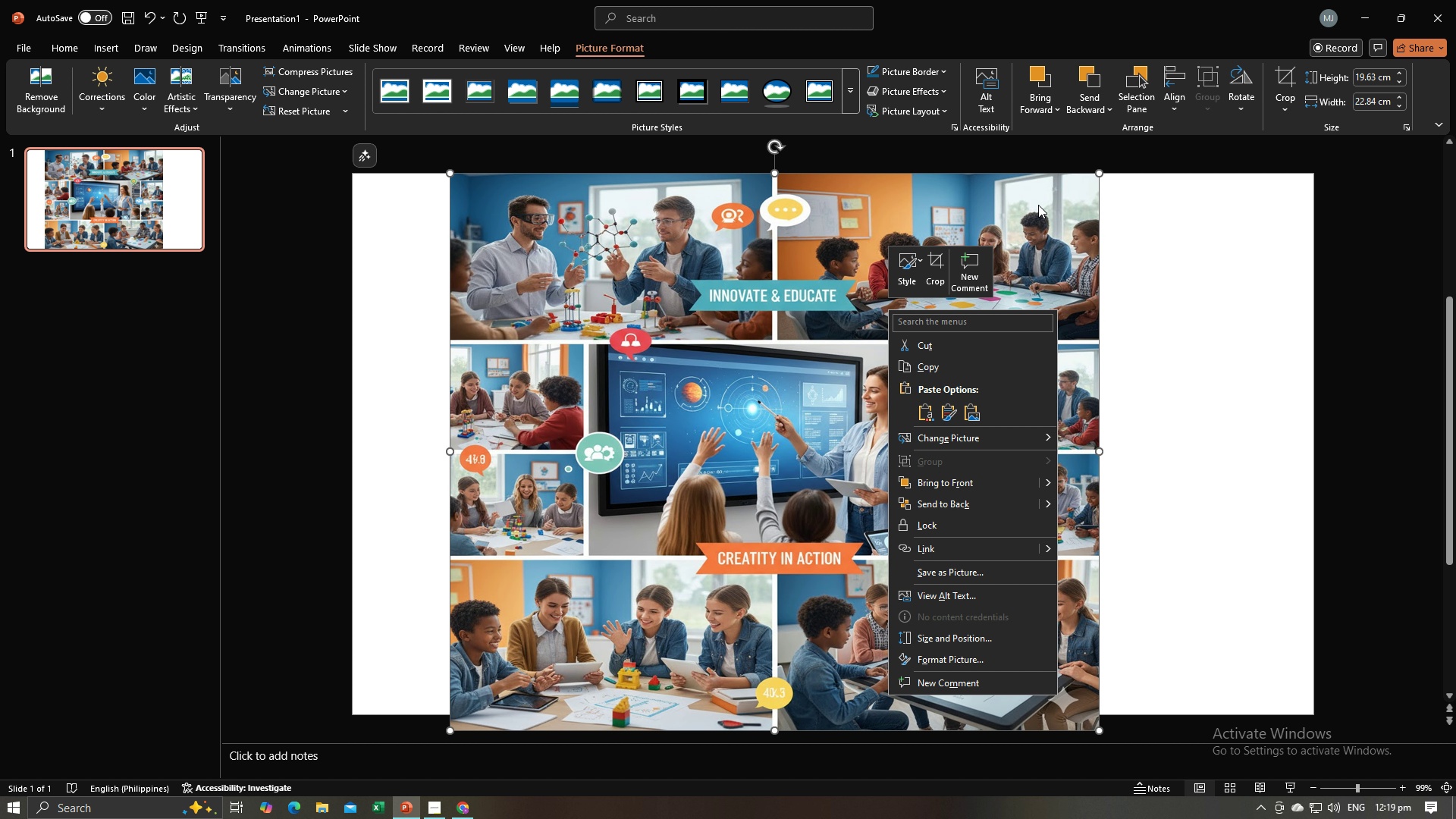 
double_click([1038, 205])
 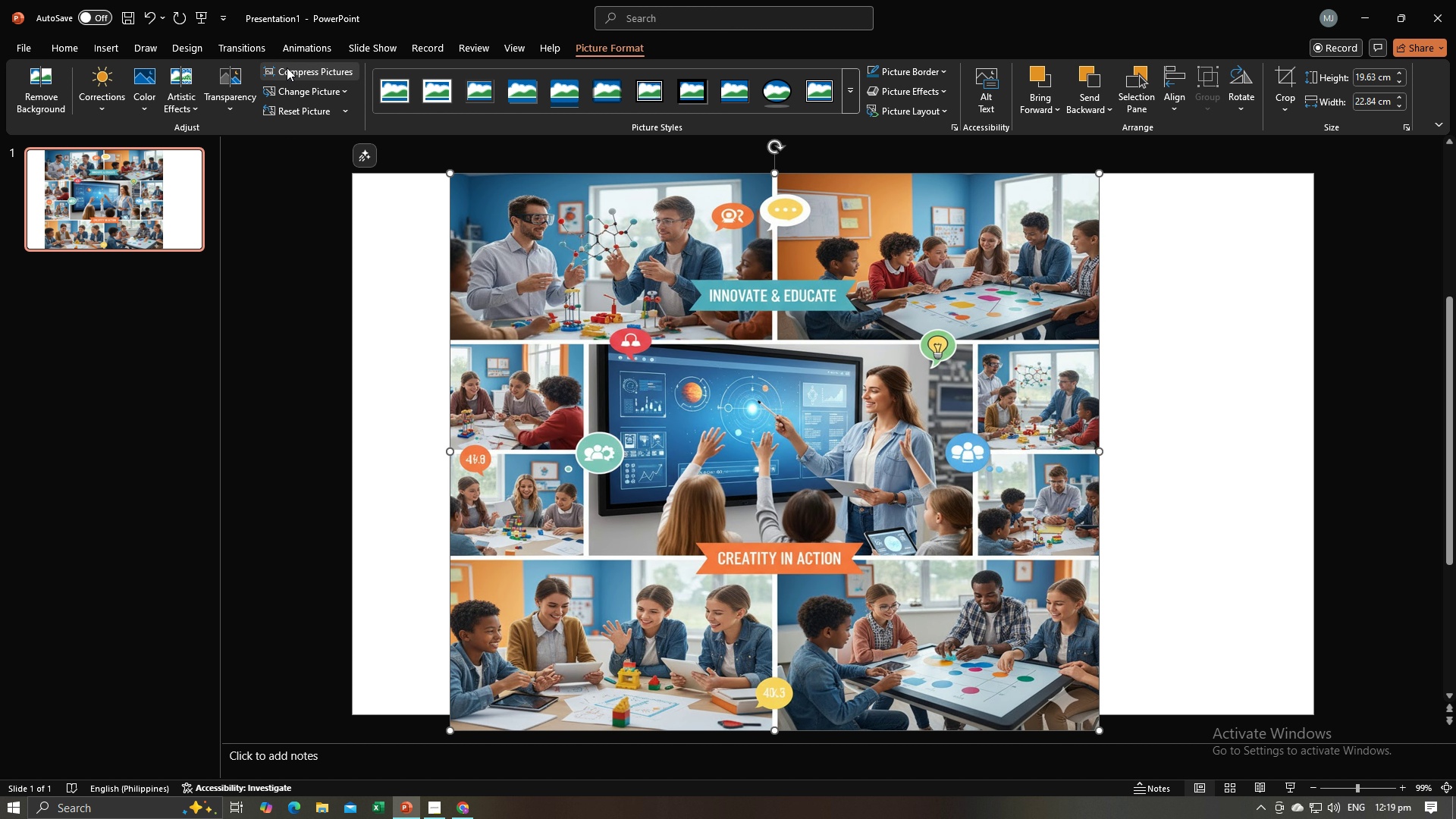 
left_click([293, 89])
 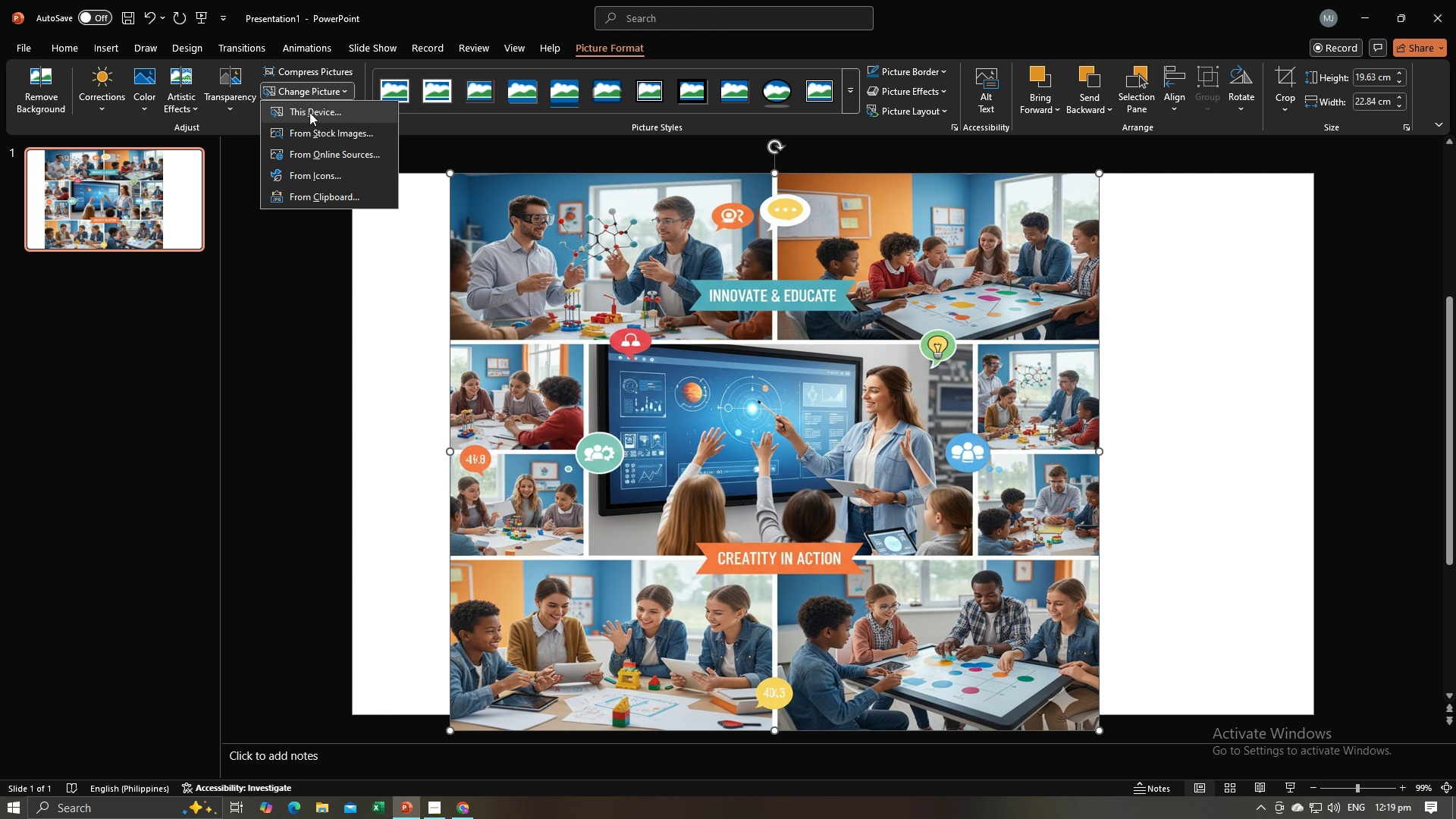 
left_click([309, 112])
 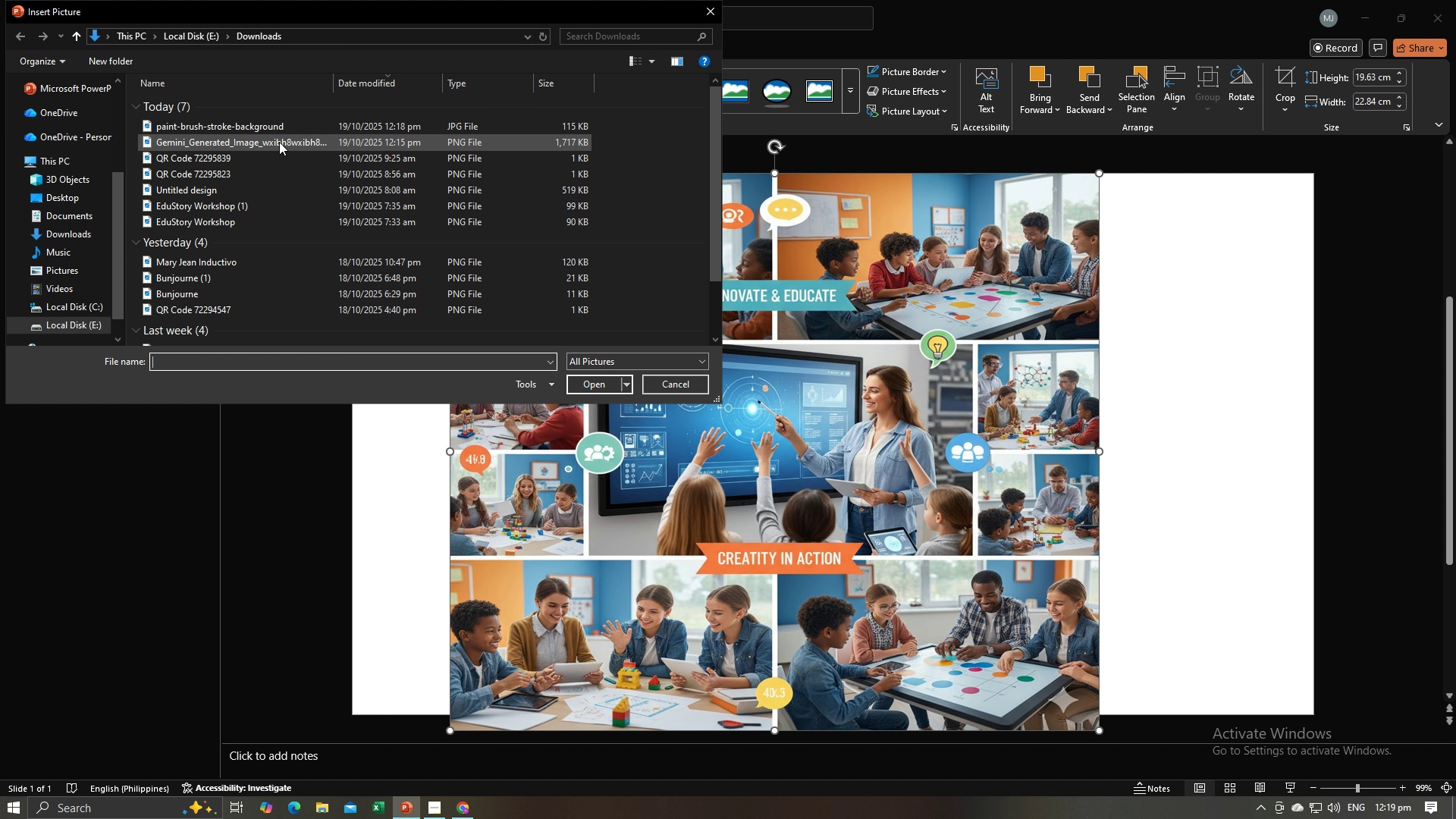 
left_click([279, 126])
 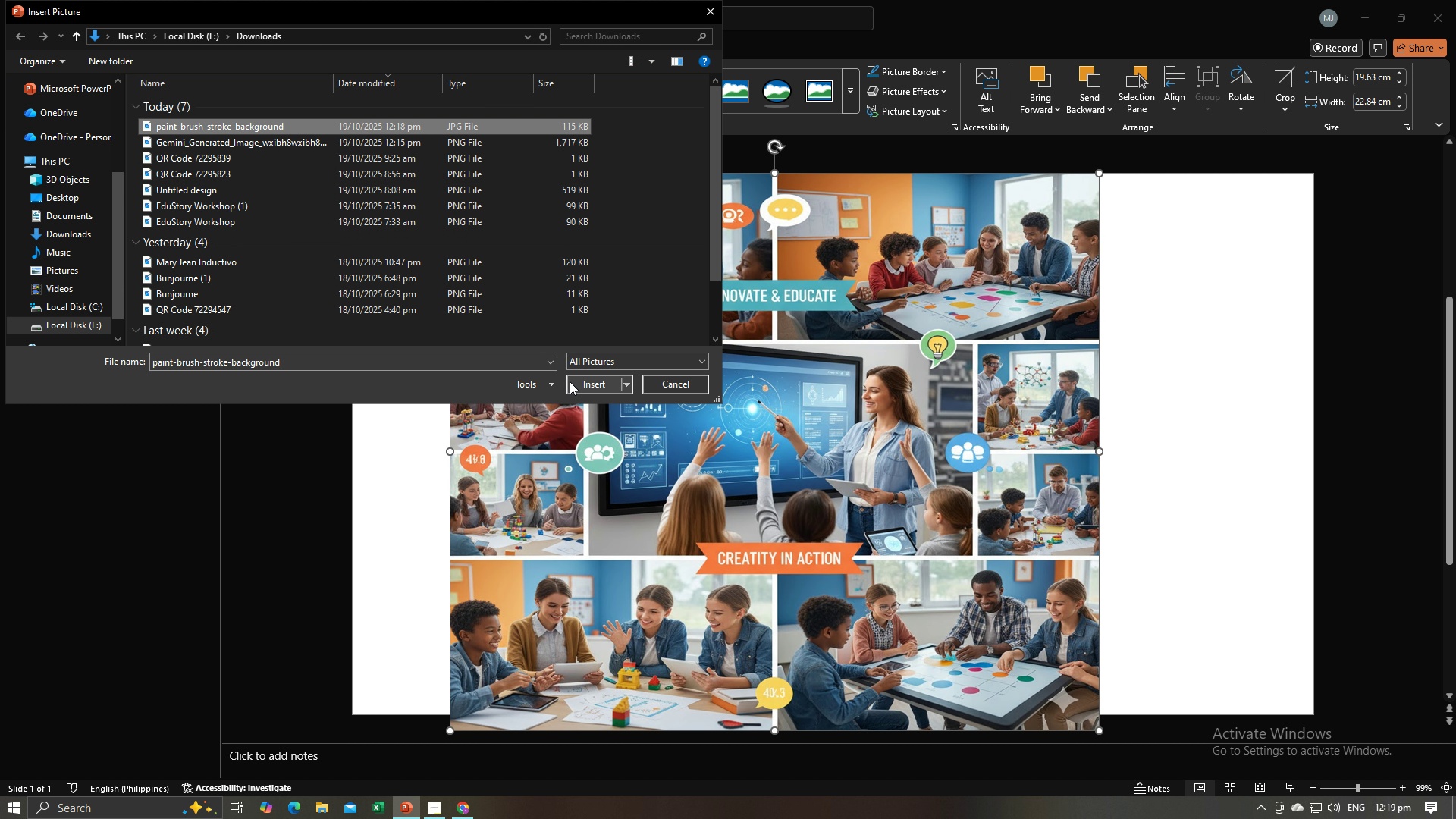 
left_click([570, 381])
 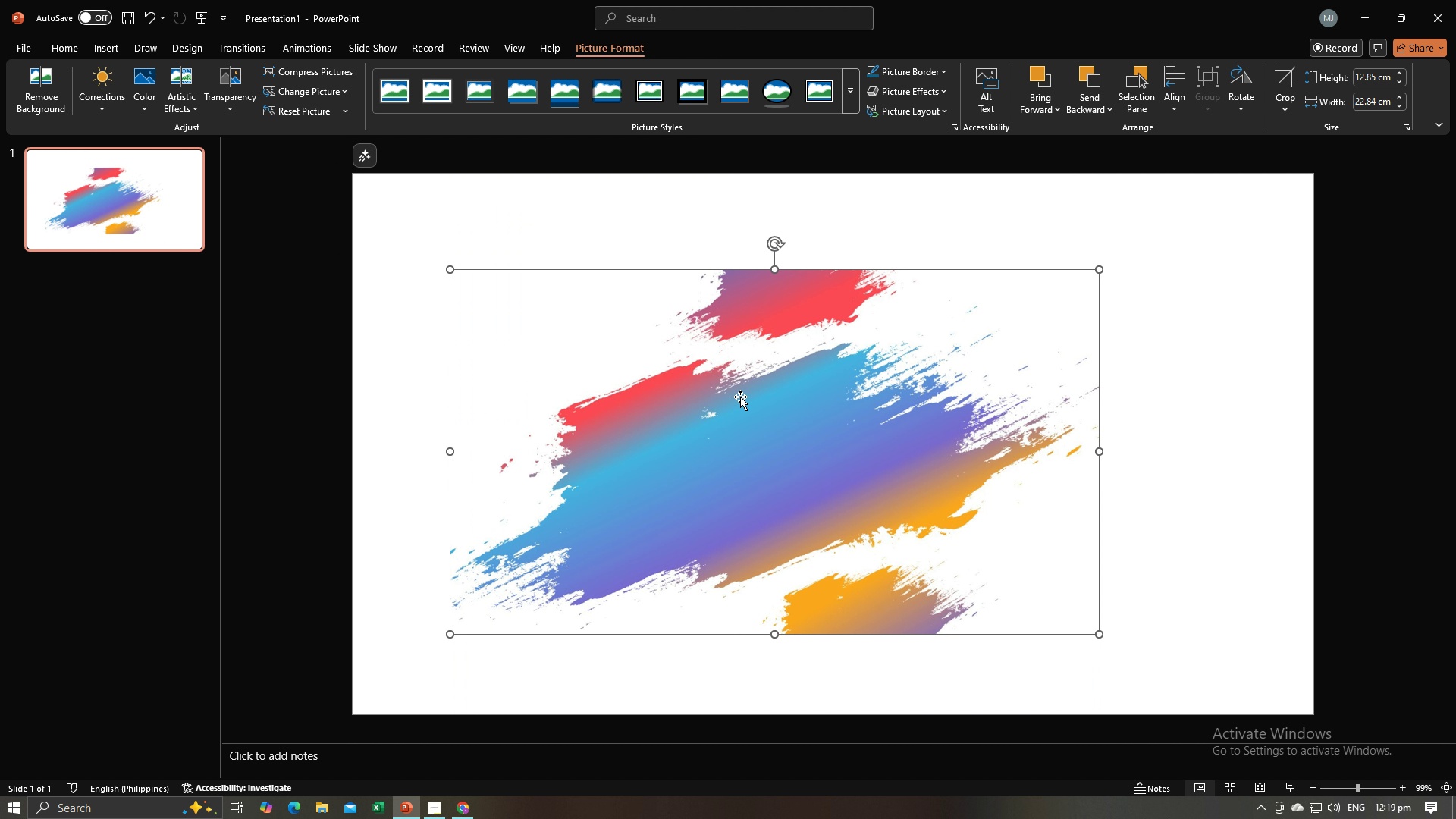 
double_click([698, 425])
 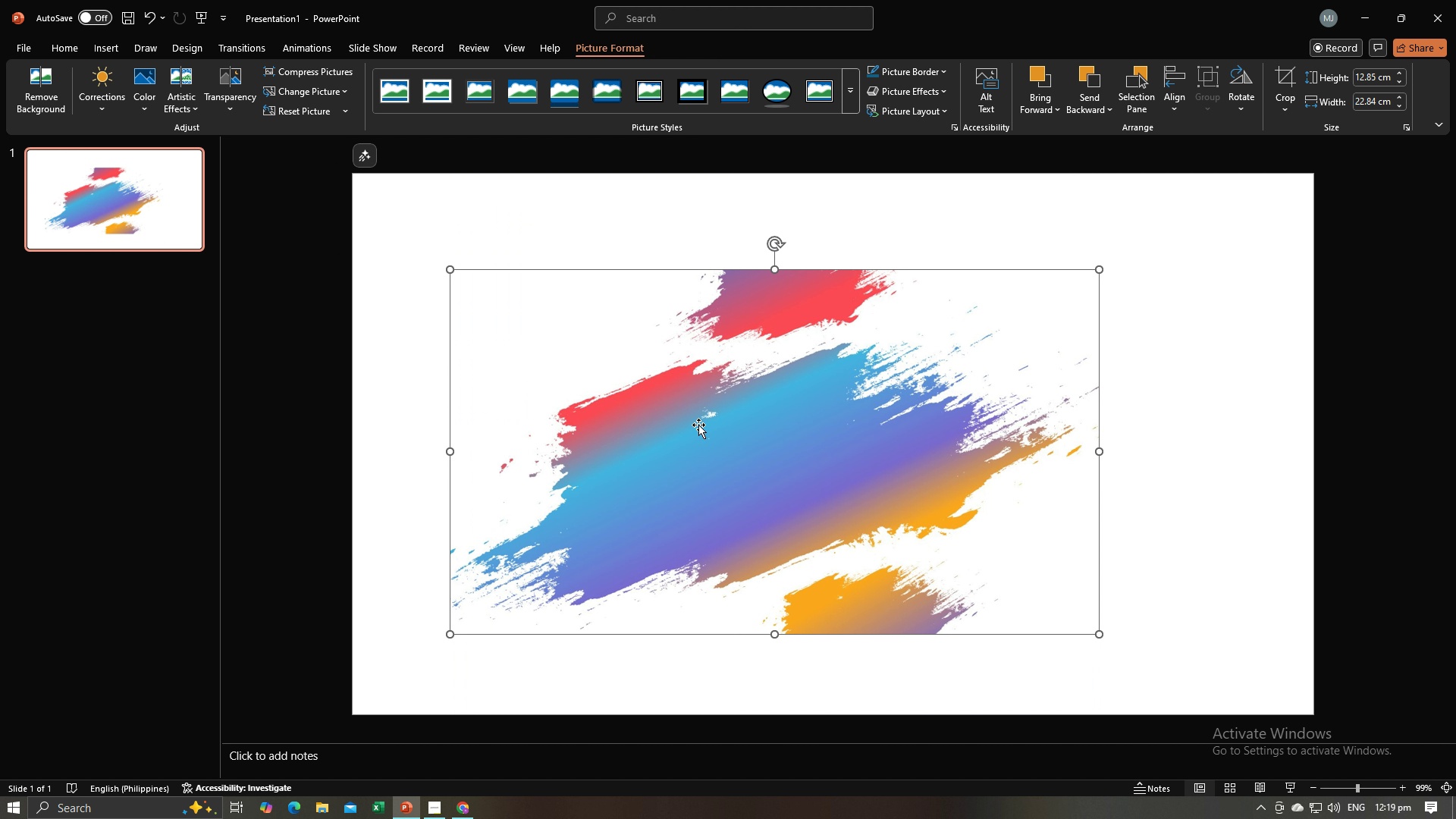 
triple_click([698, 425])
 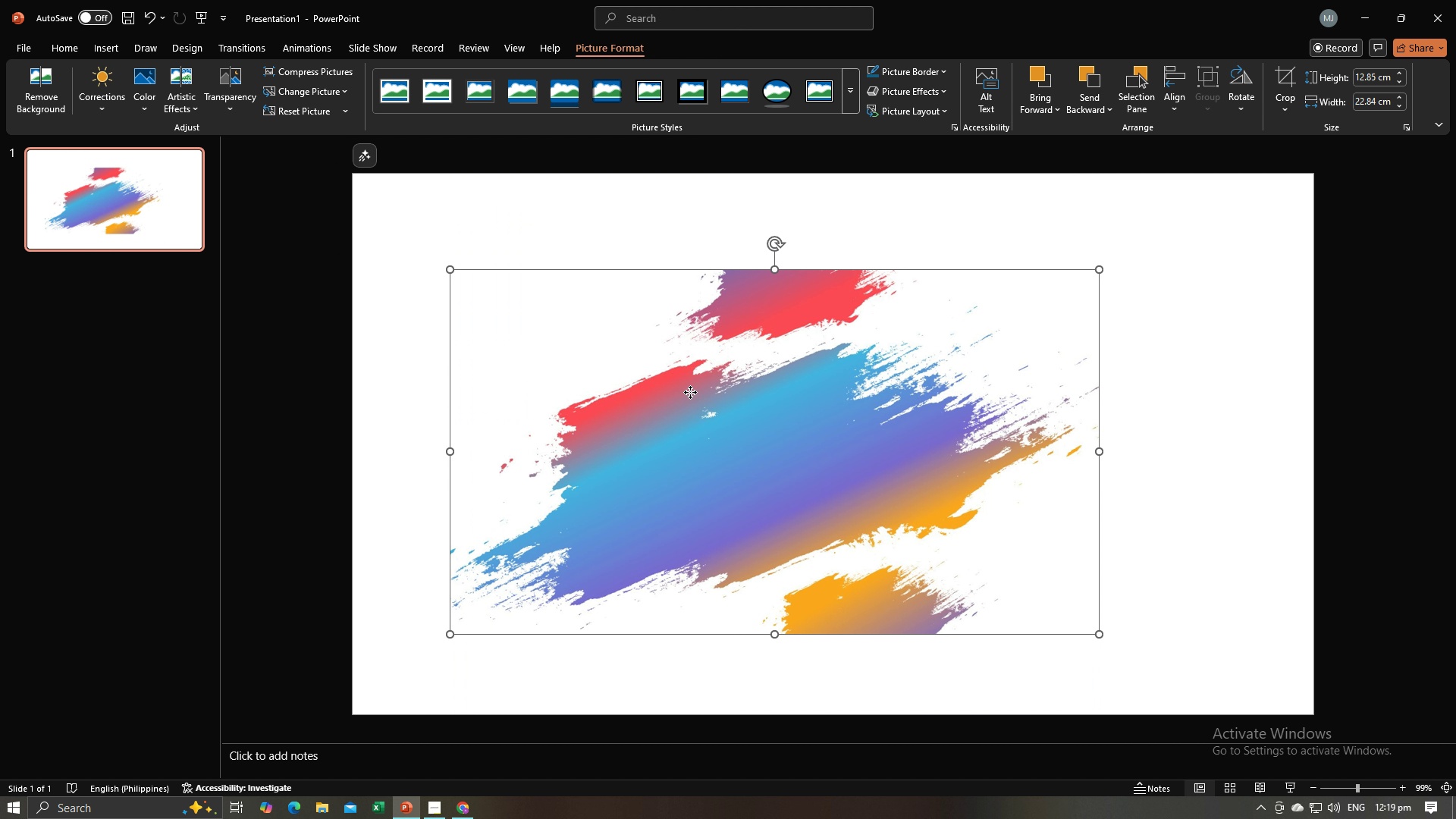 
right_click([690, 392])
 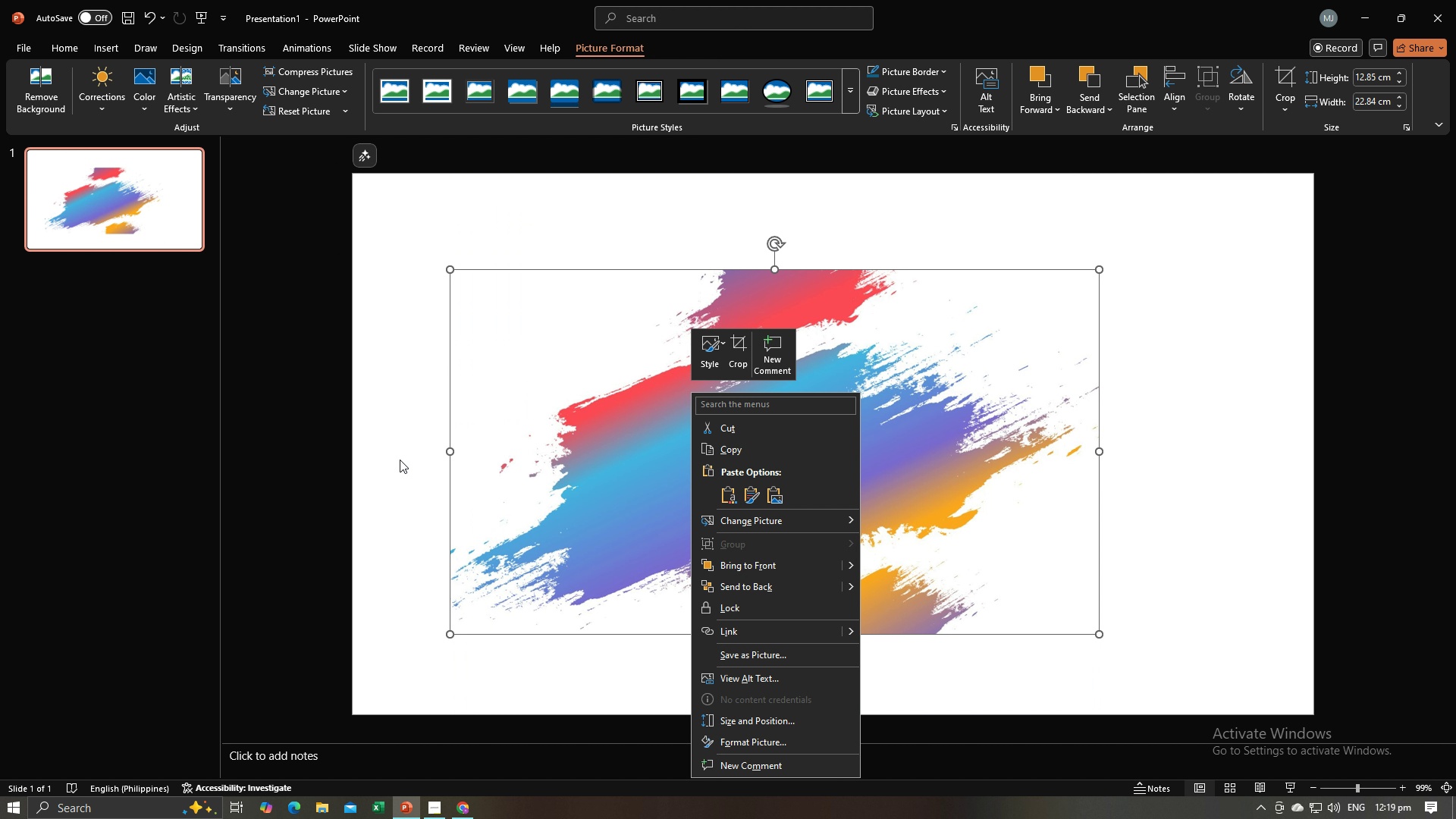 
left_click([377, 464])
 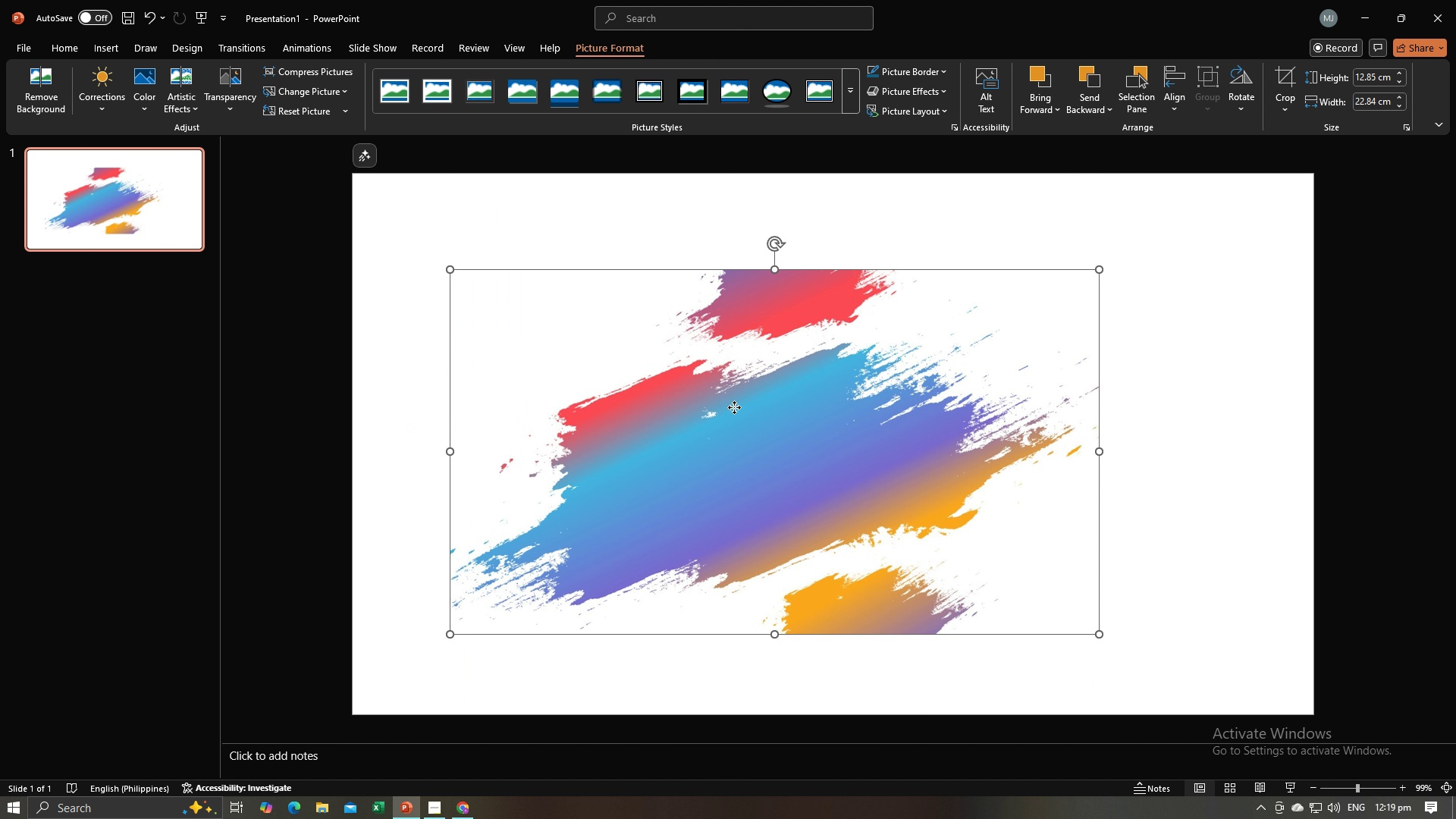 
left_click([734, 407])
 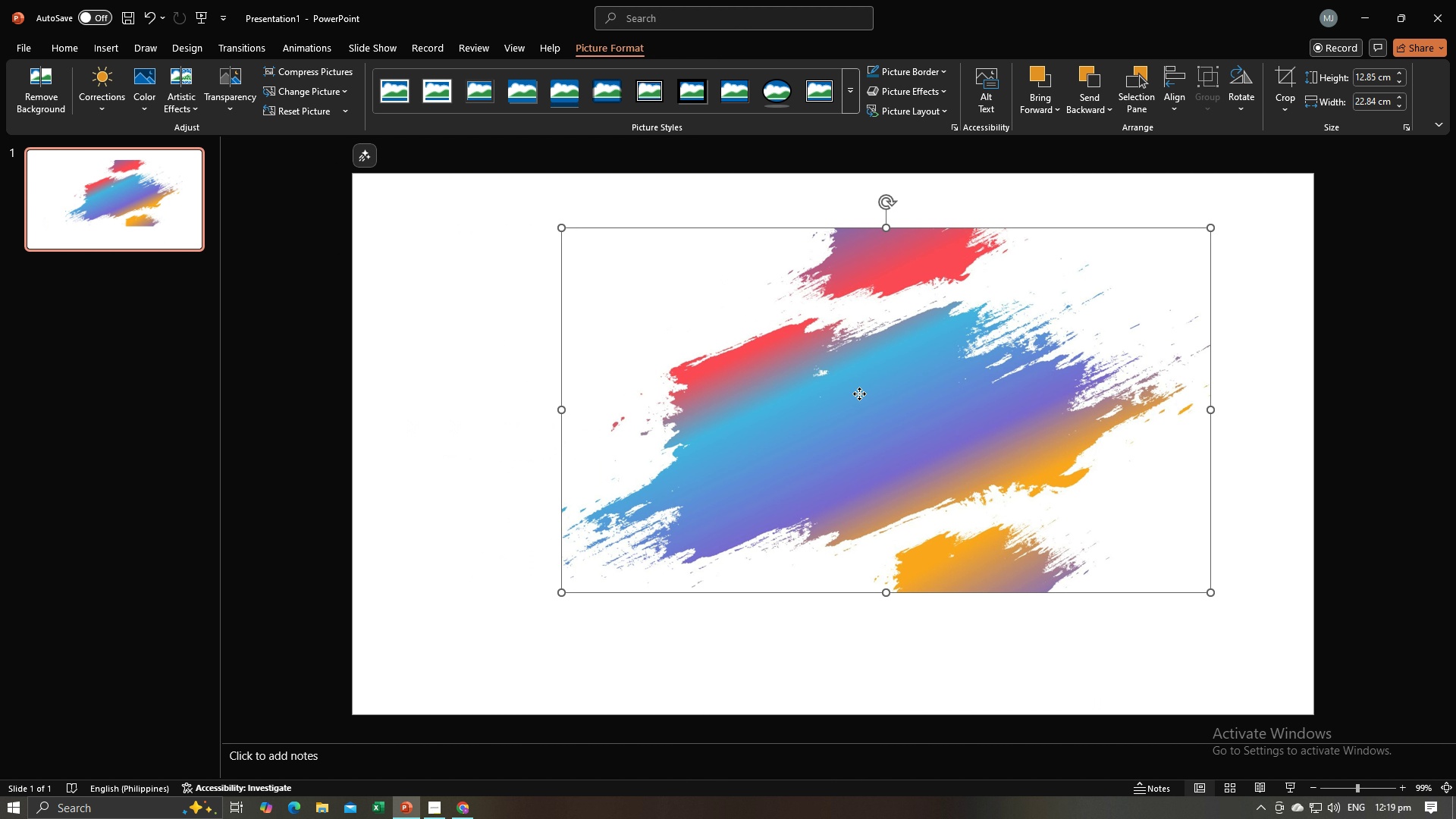 
double_click([861, 394])
 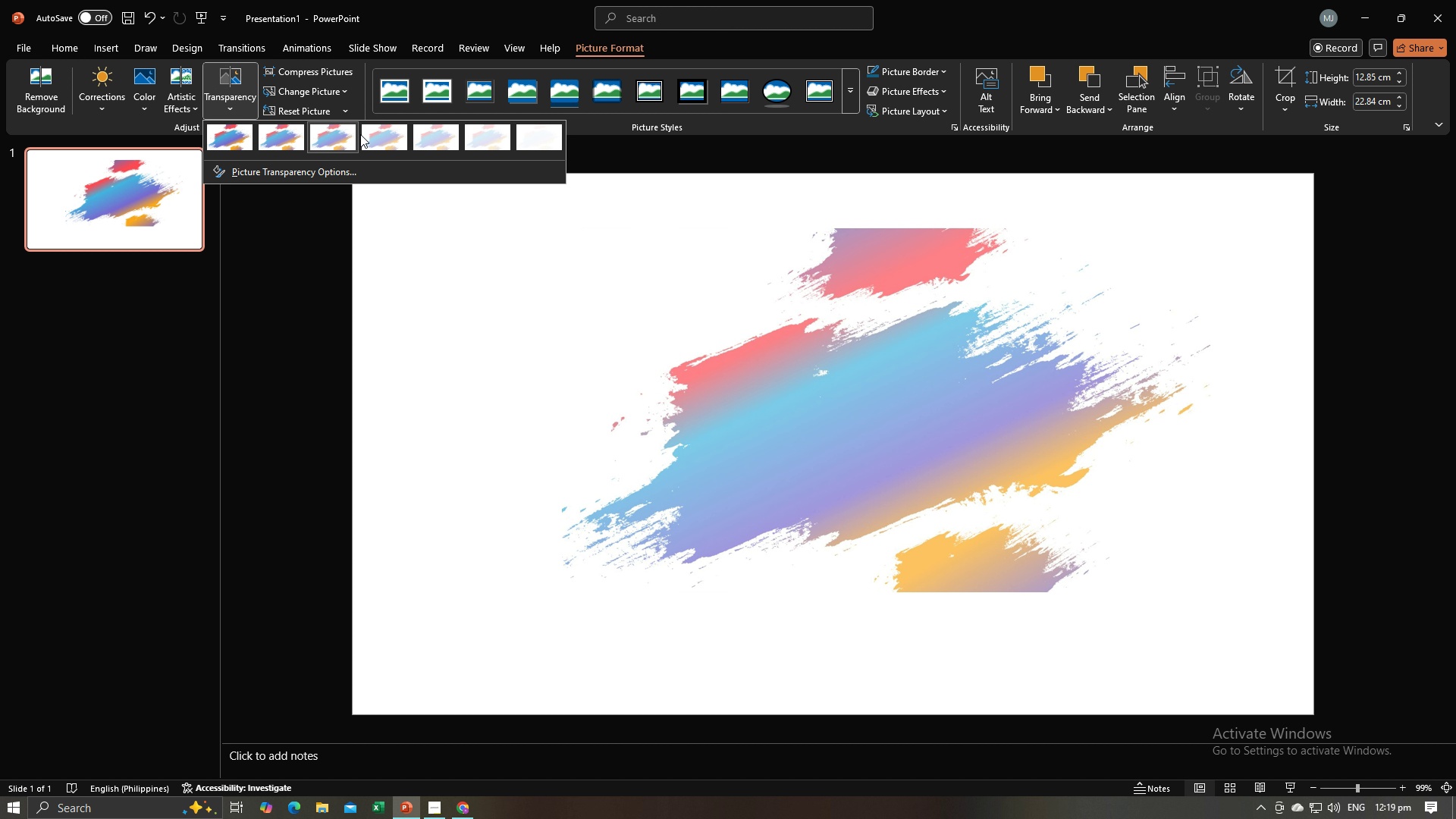 
wait(7.97)
 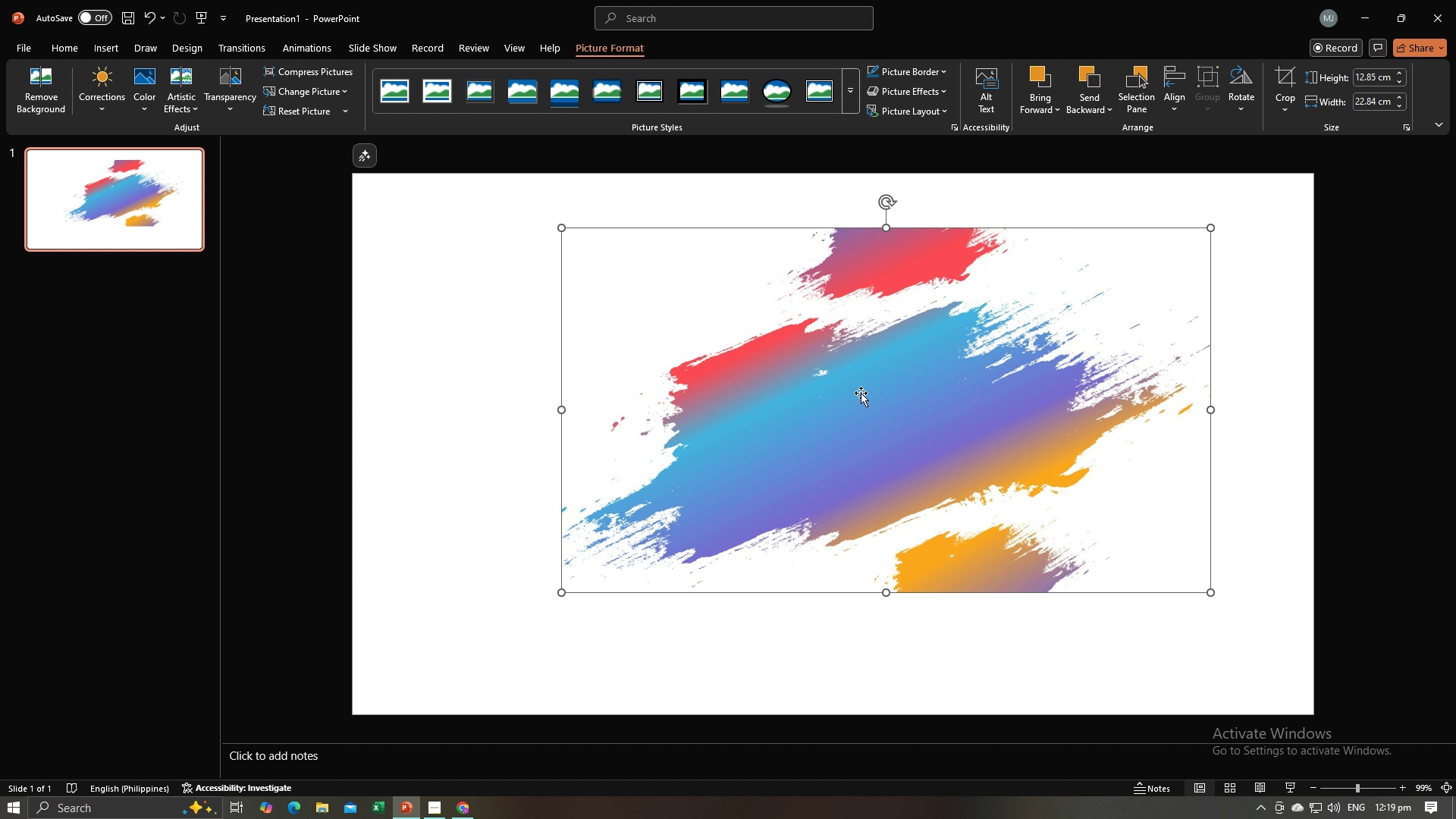 
left_click([494, 139])
 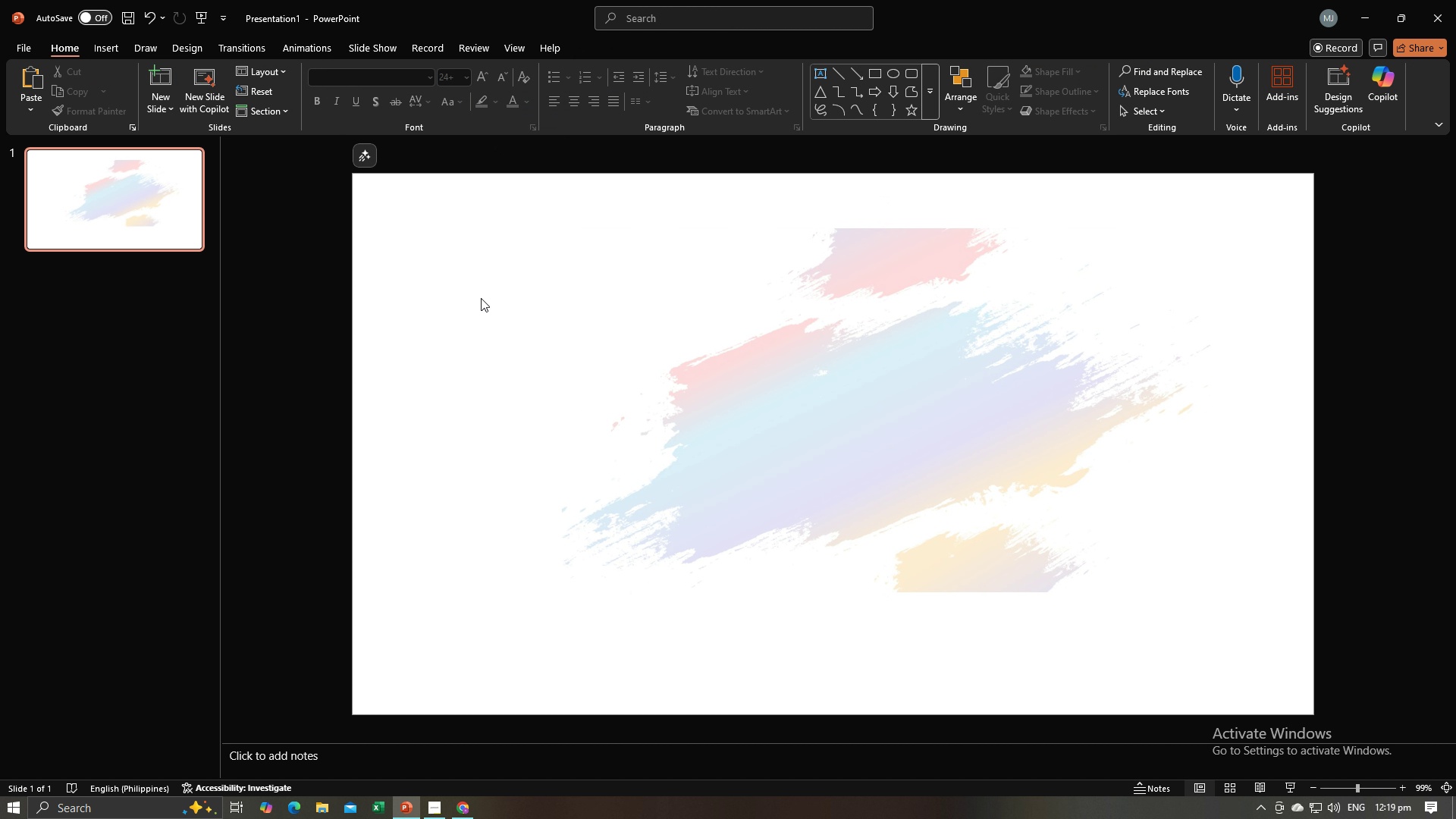 
double_click([481, 298])
 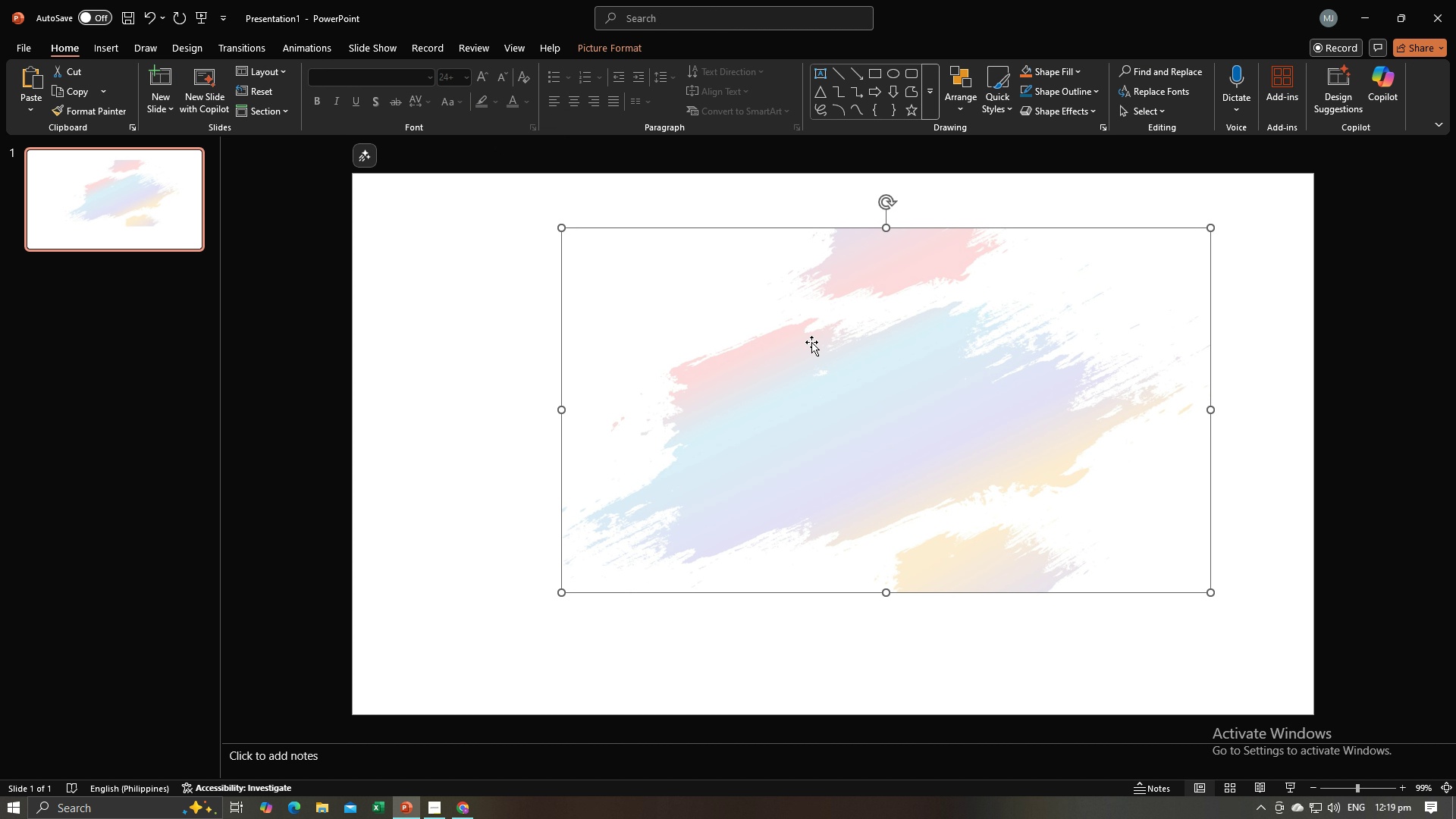 
triple_click([811, 342])
 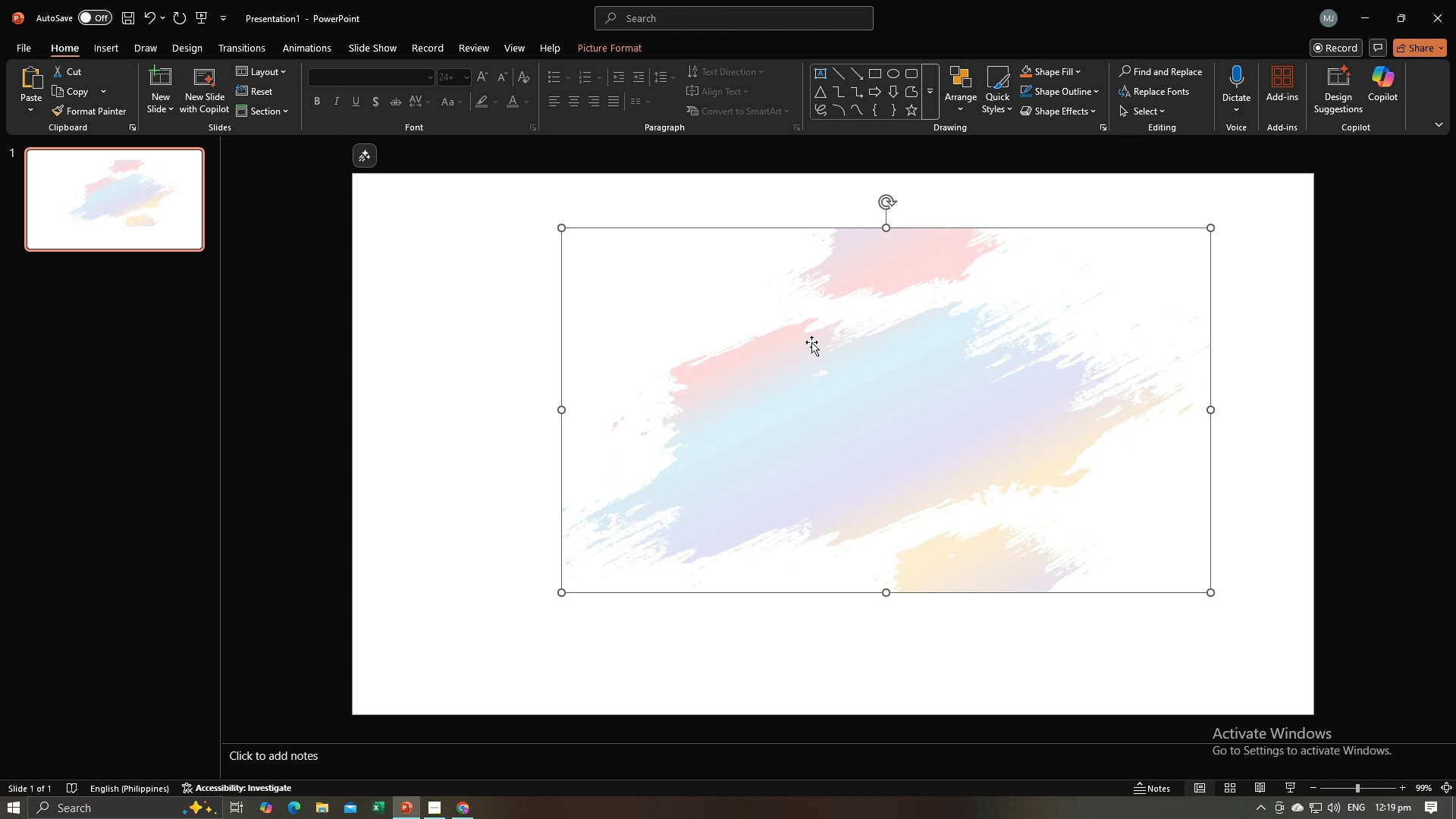 
triple_click([811, 342])
 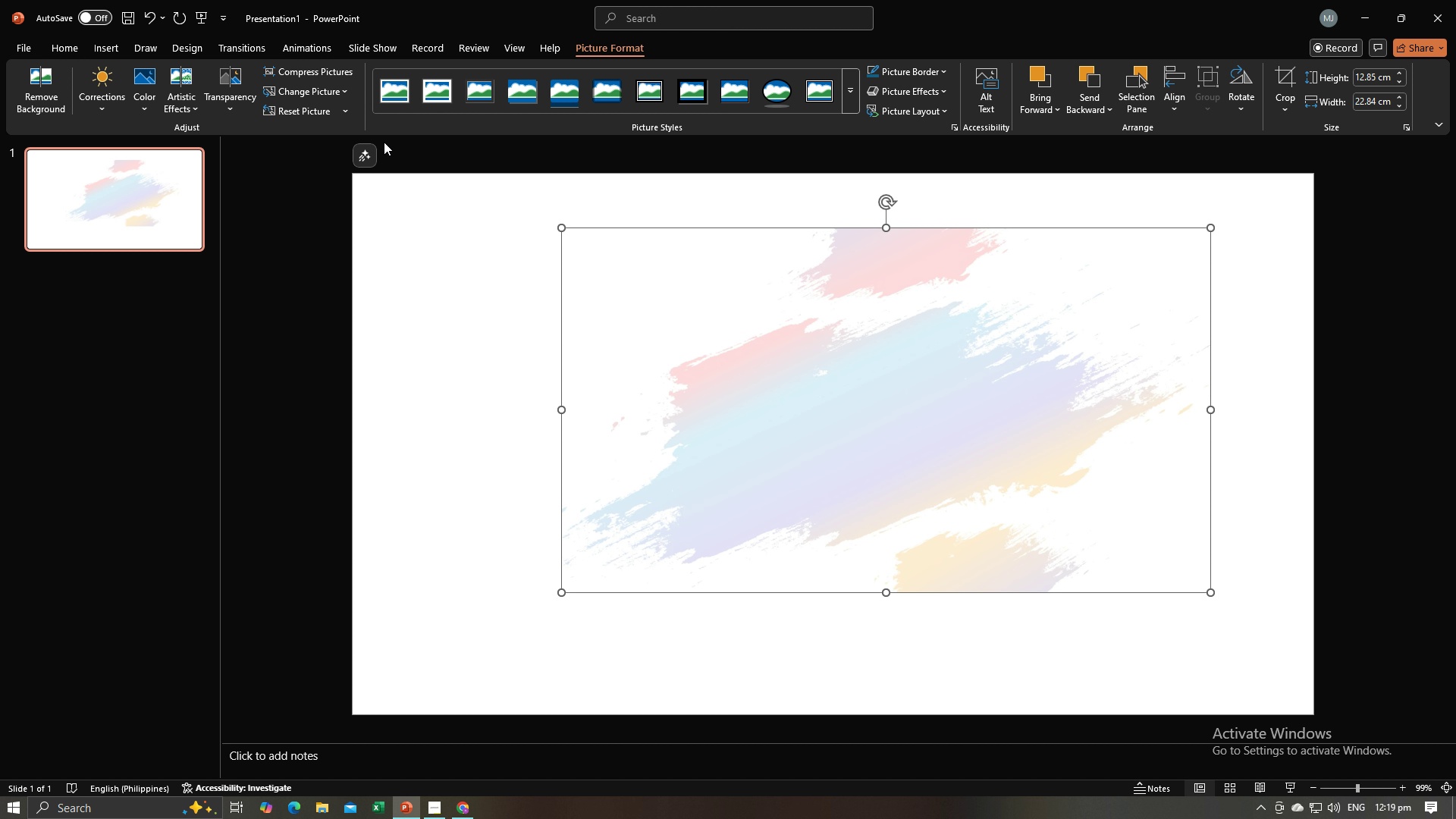 
left_click([635, 359])
 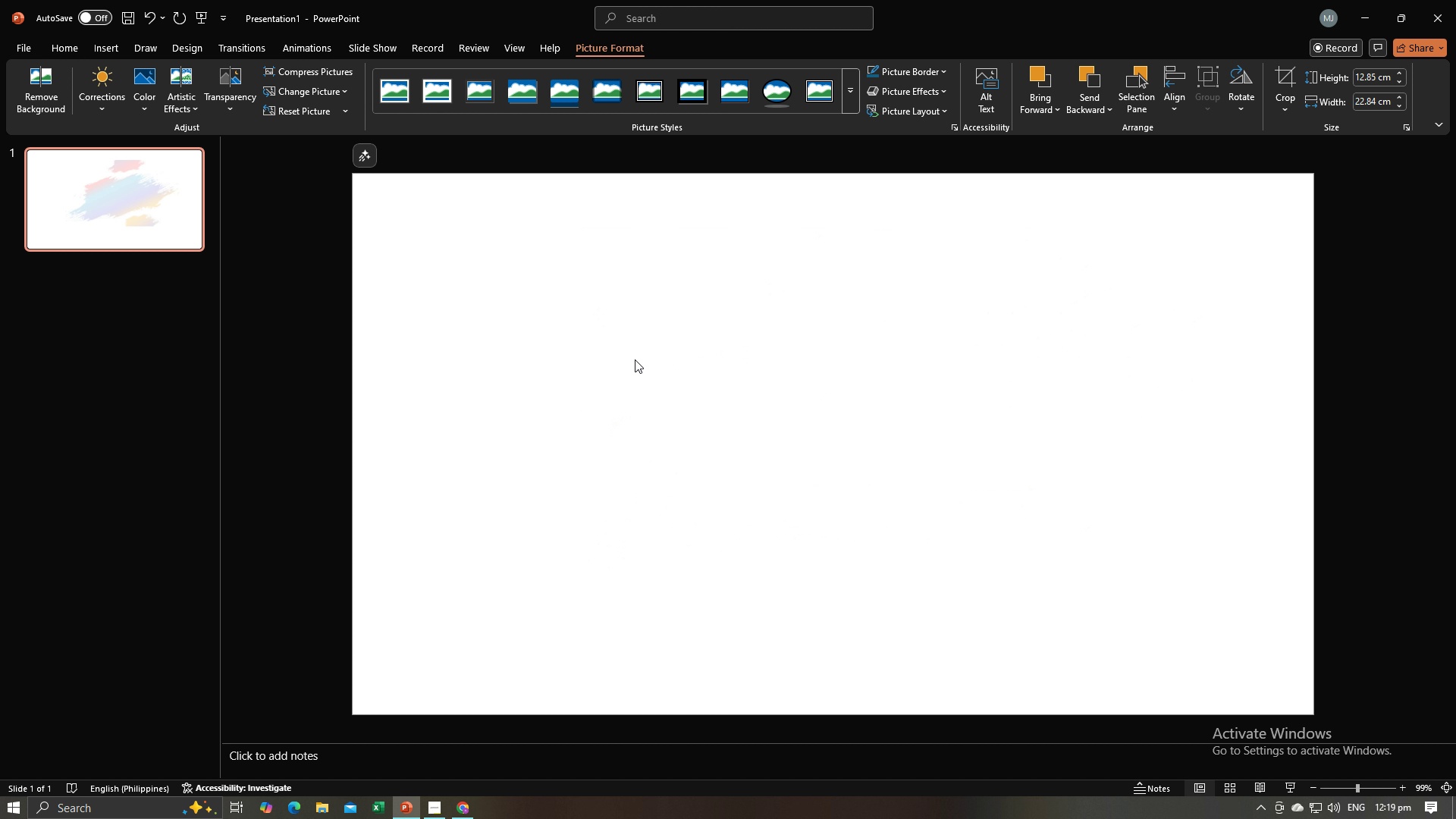 
key(Backspace)
 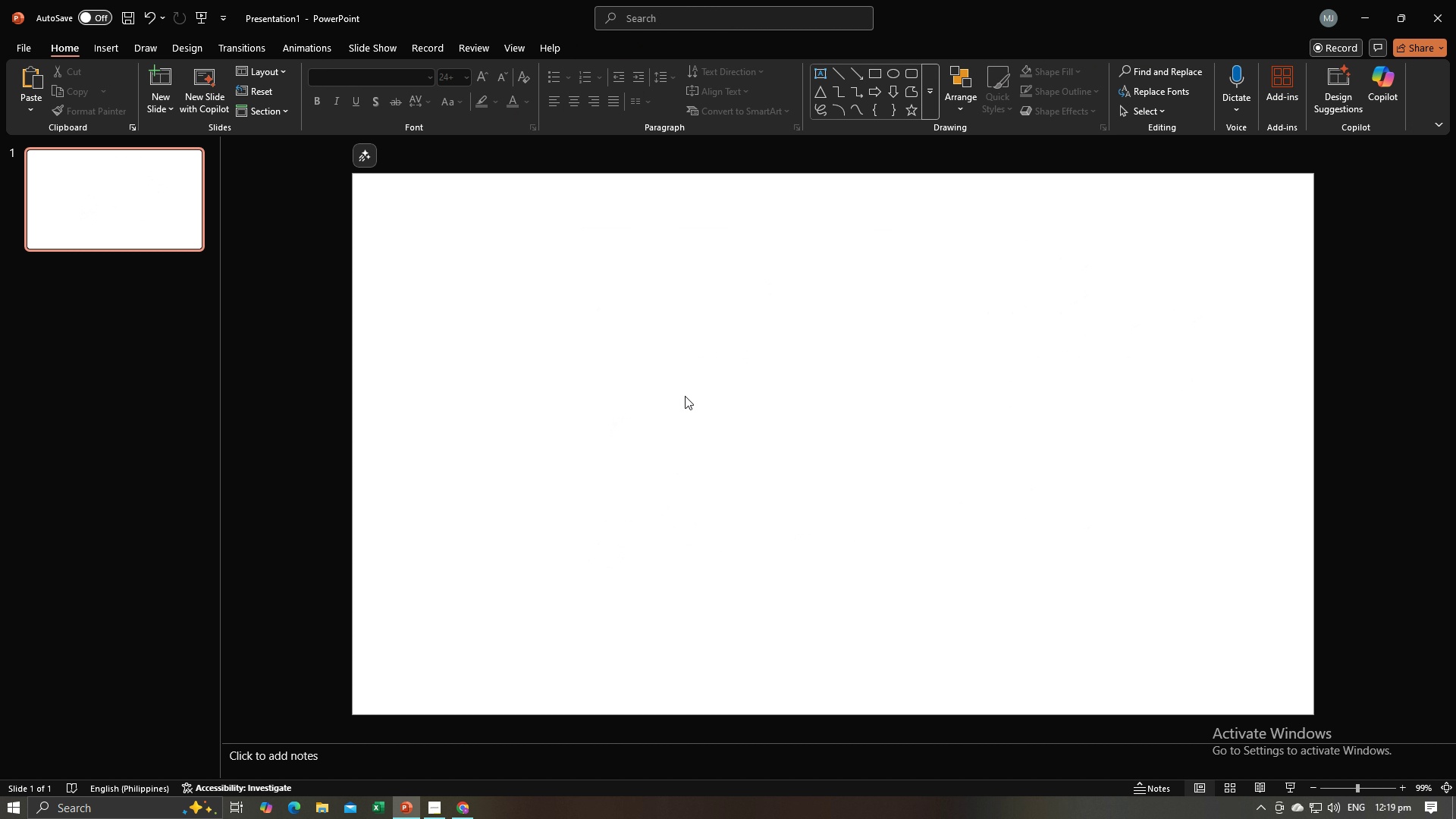 
left_click([685, 396])
 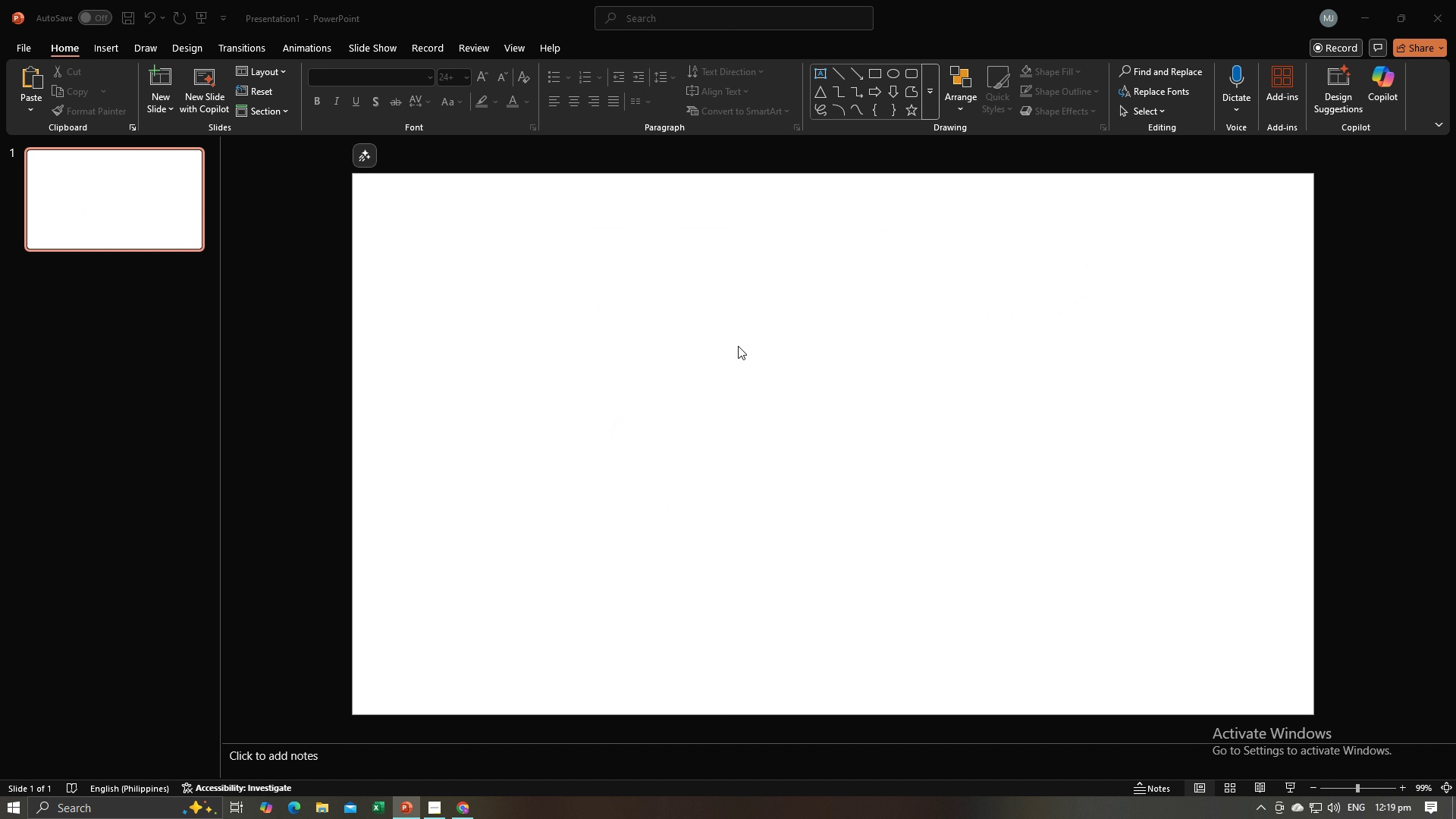 
key(Alt+AltLeft)
 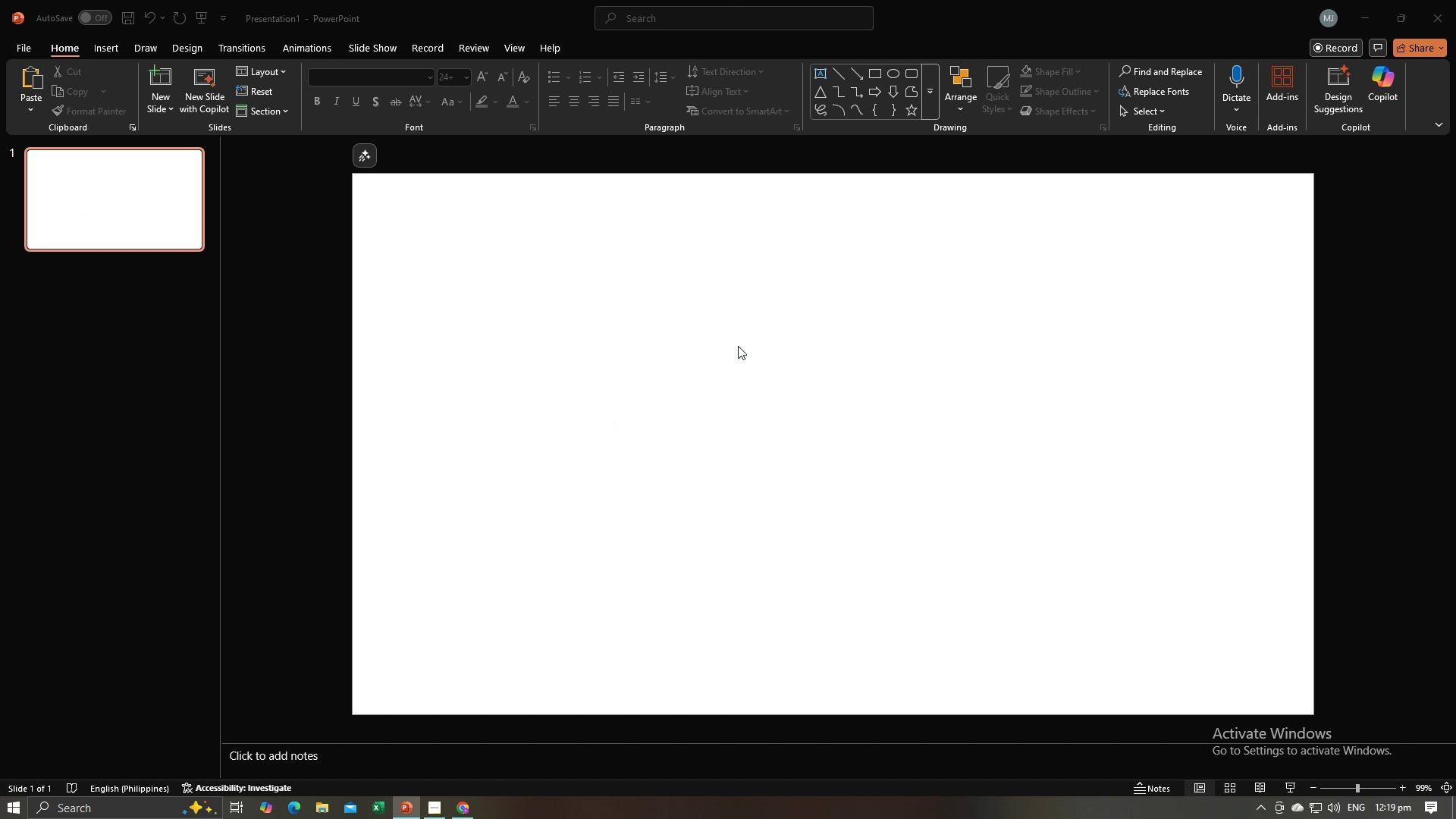 
key(Alt+Tab)
 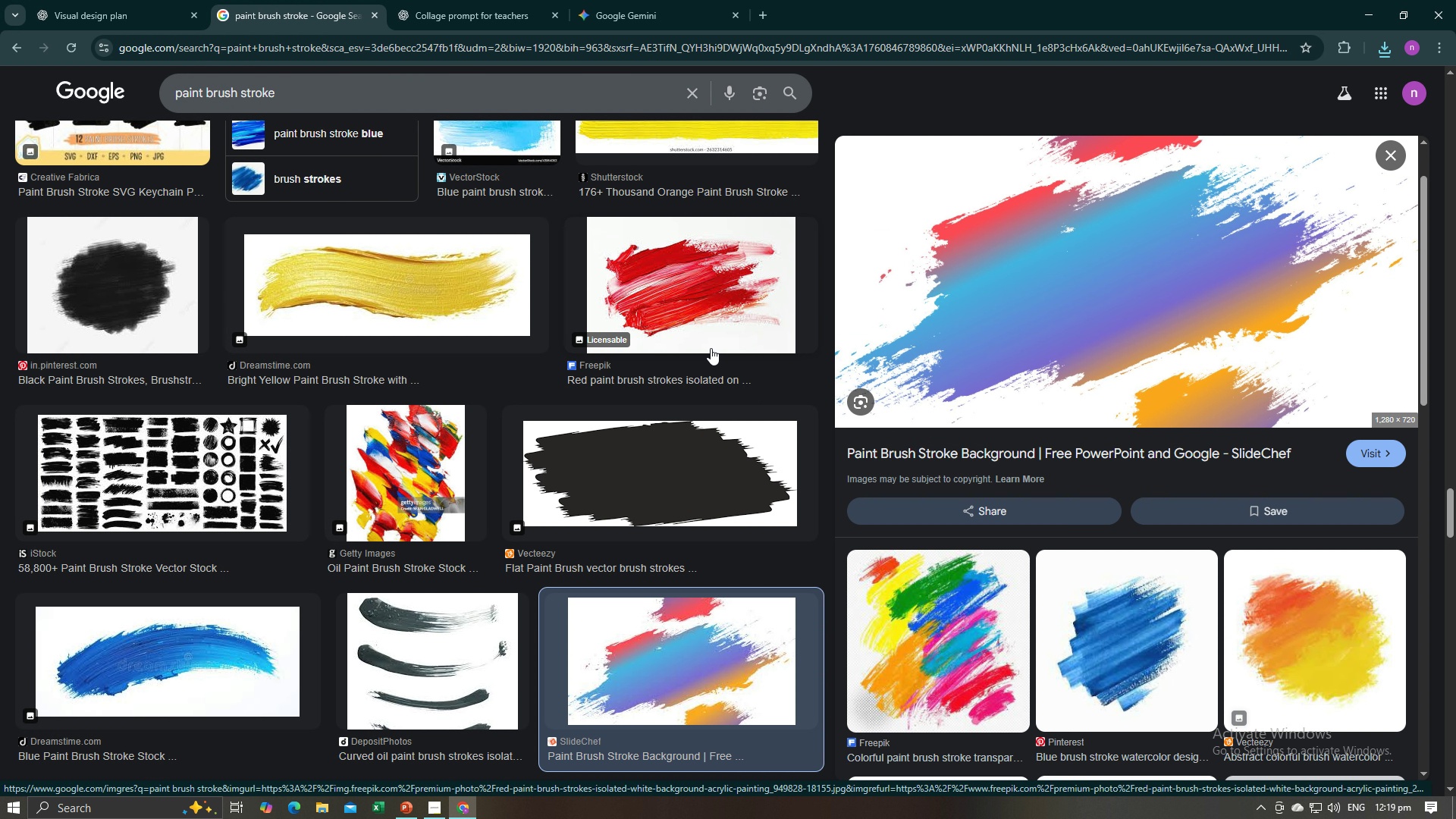 
key(Alt+Tab)
 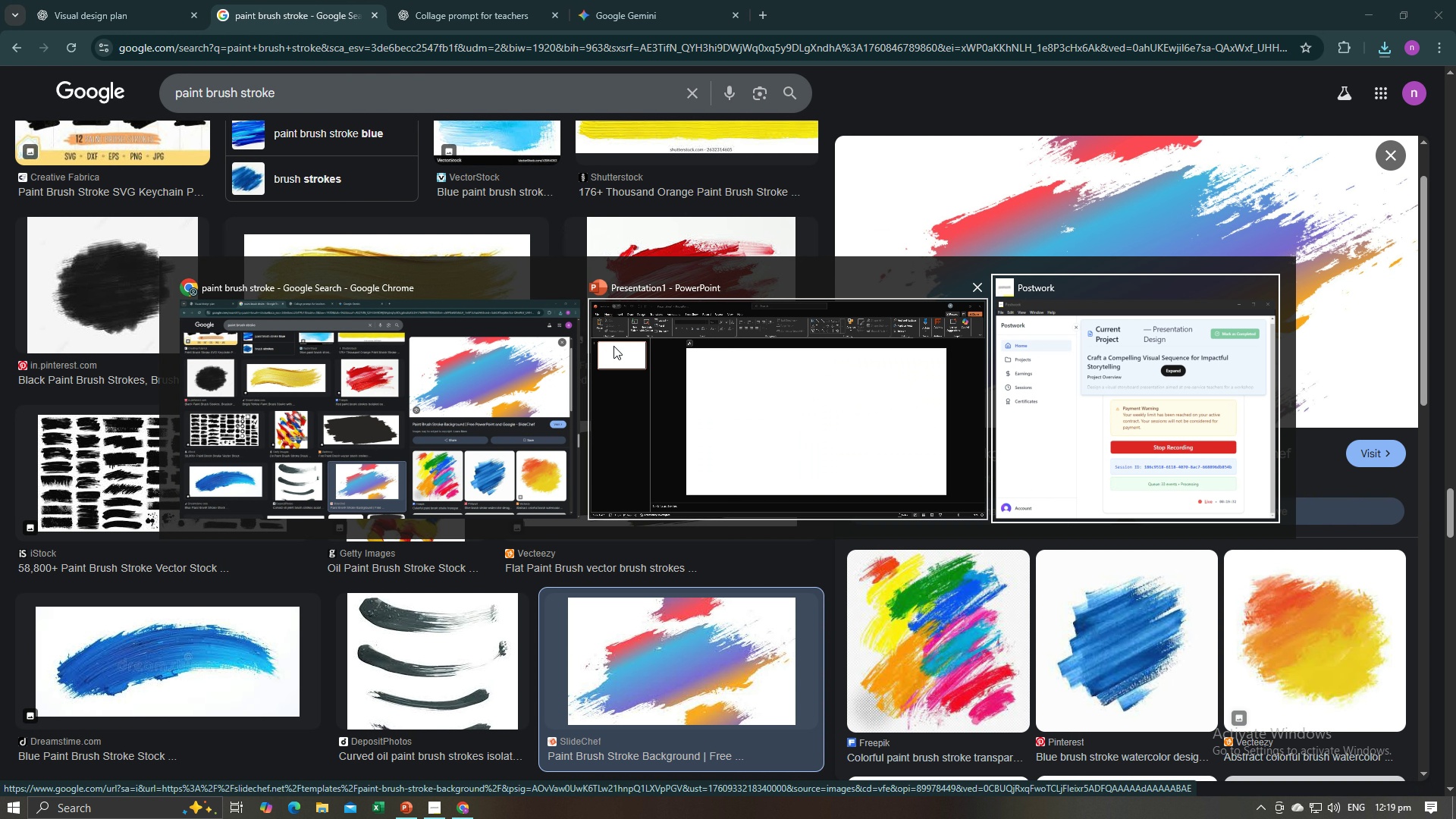 
key(Alt+Tab)
 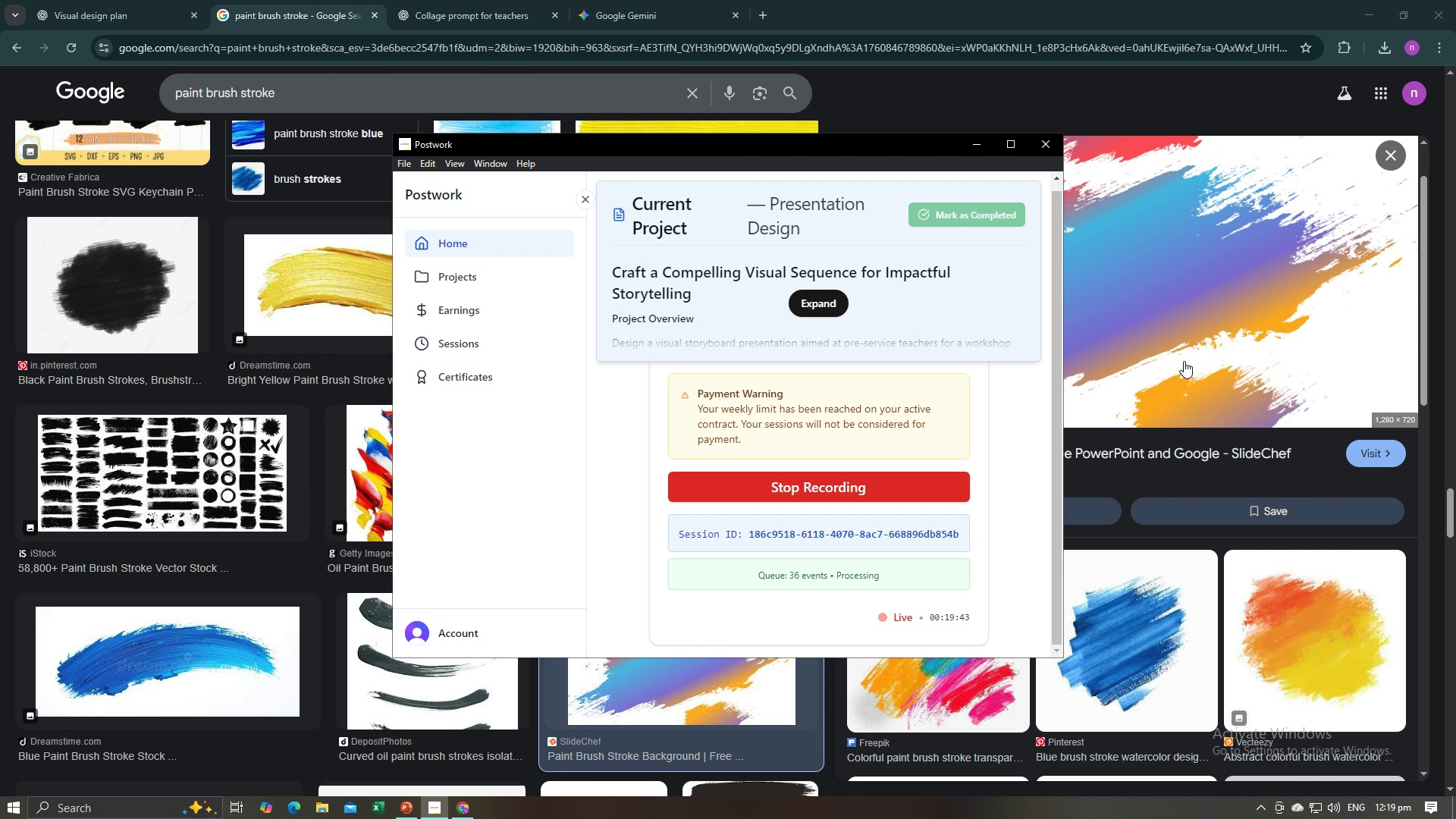 
wait(15.68)
 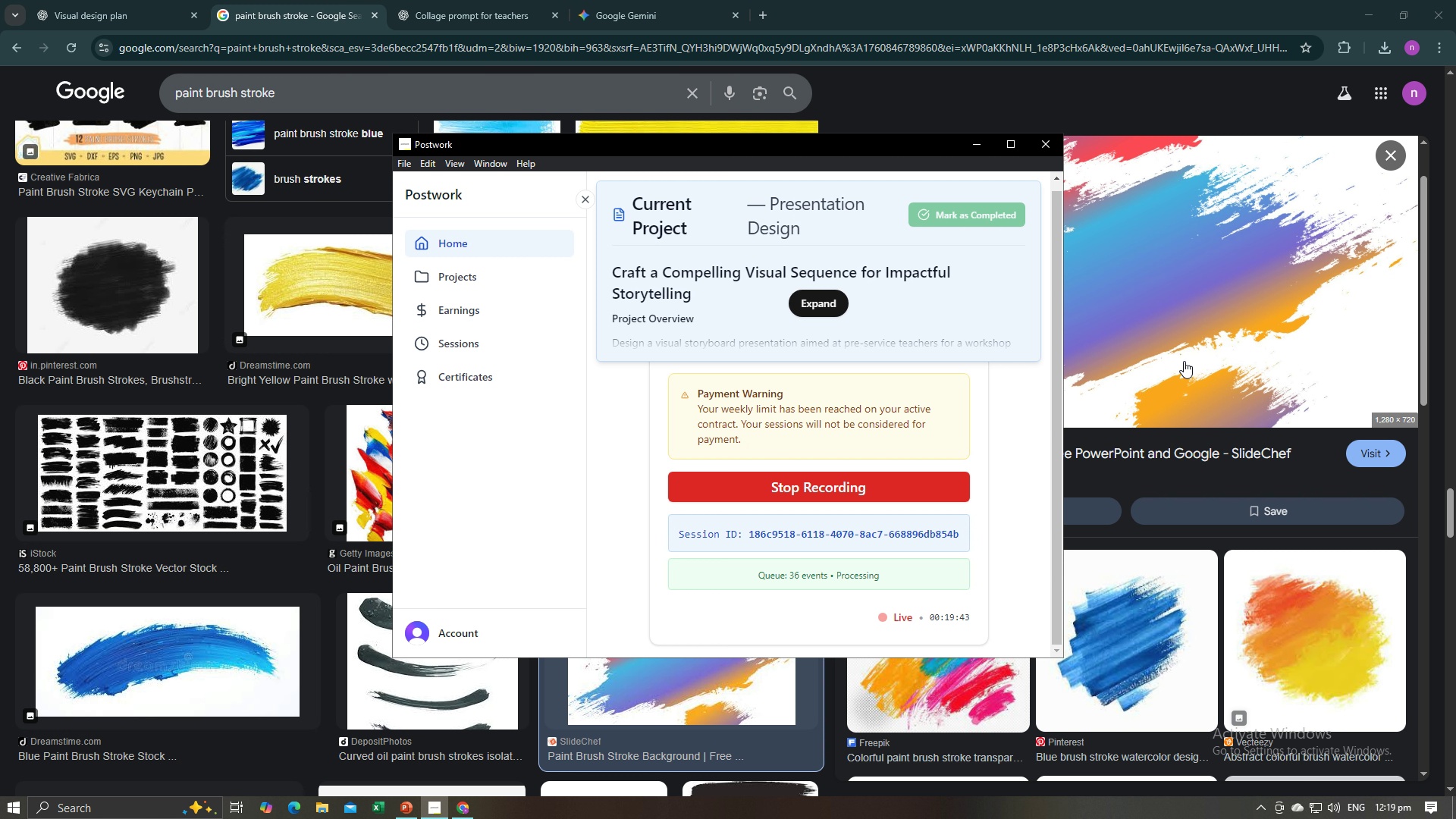 
double_click([692, 0])
 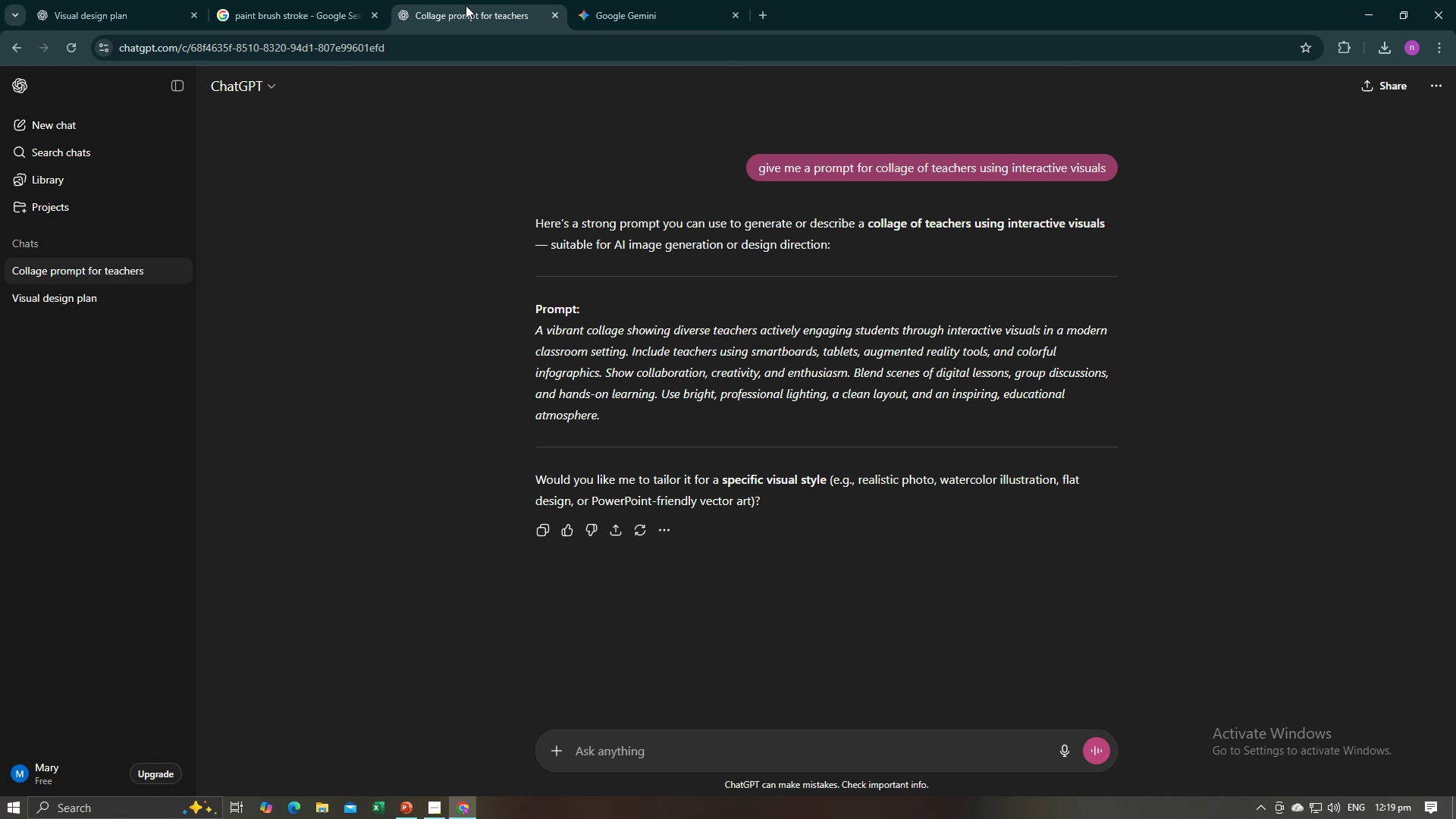 
left_click([466, 5])
 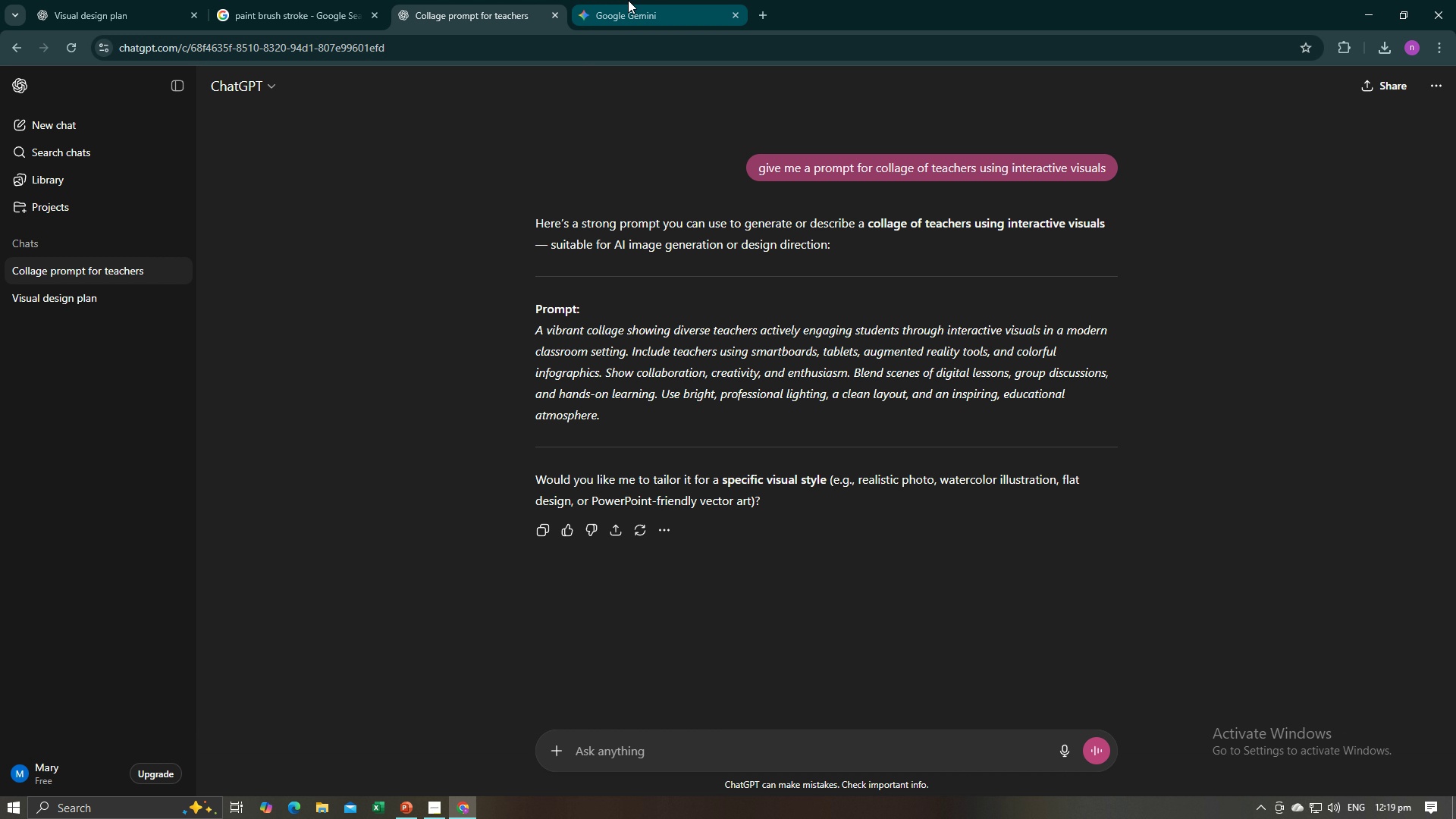 
left_click([628, 0])
 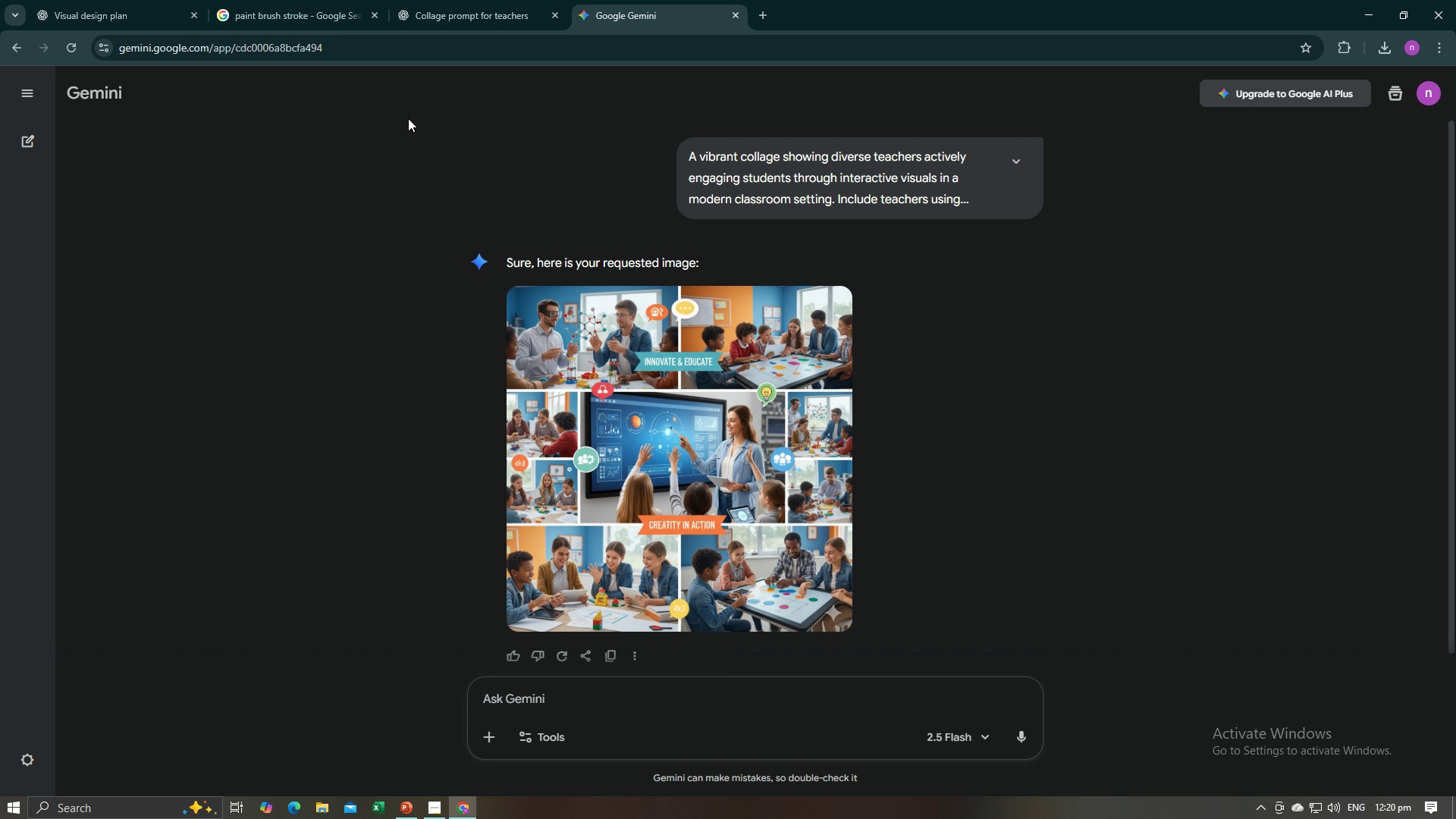 
wait(15.23)
 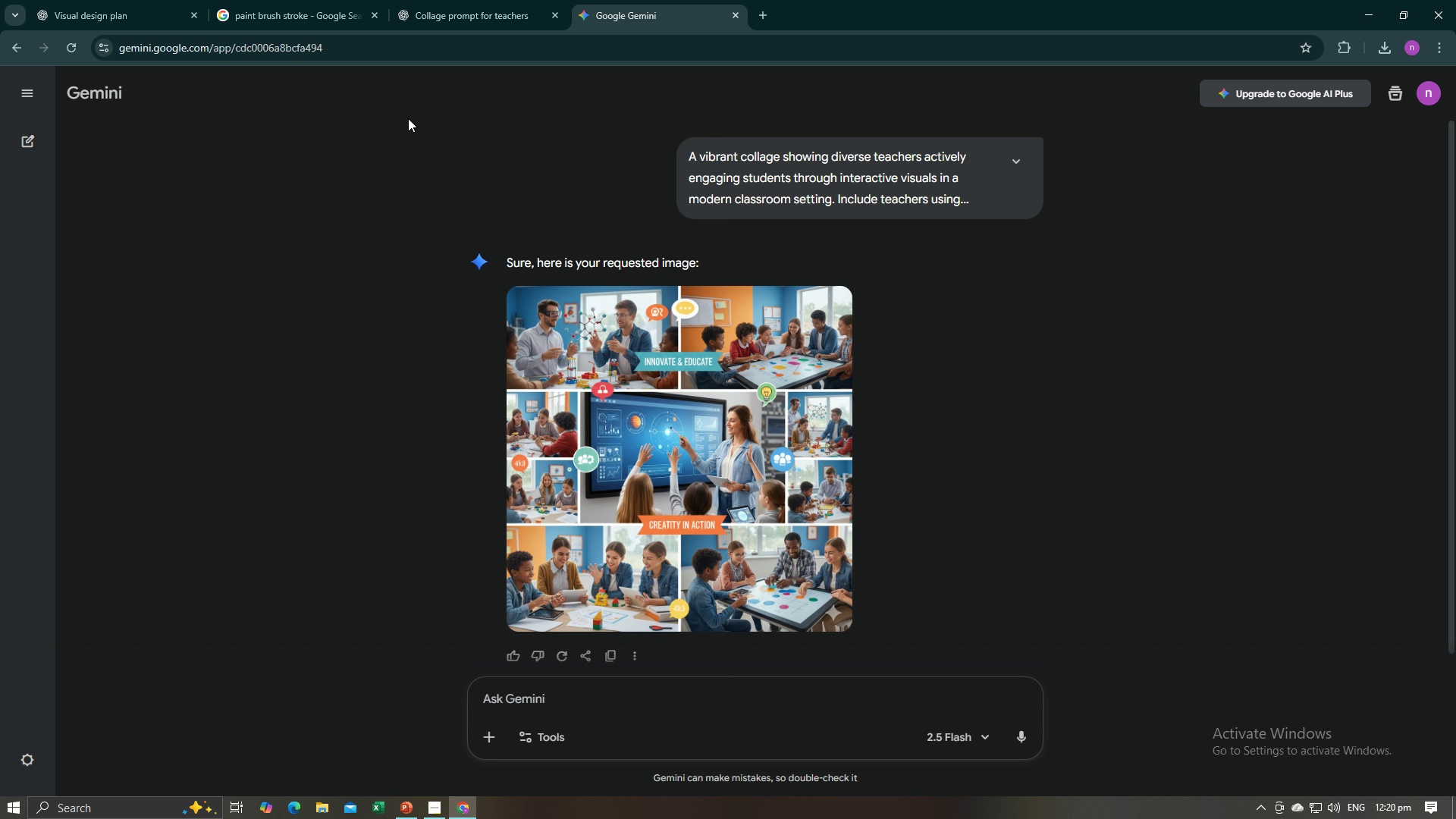 
left_click([129, 0])
 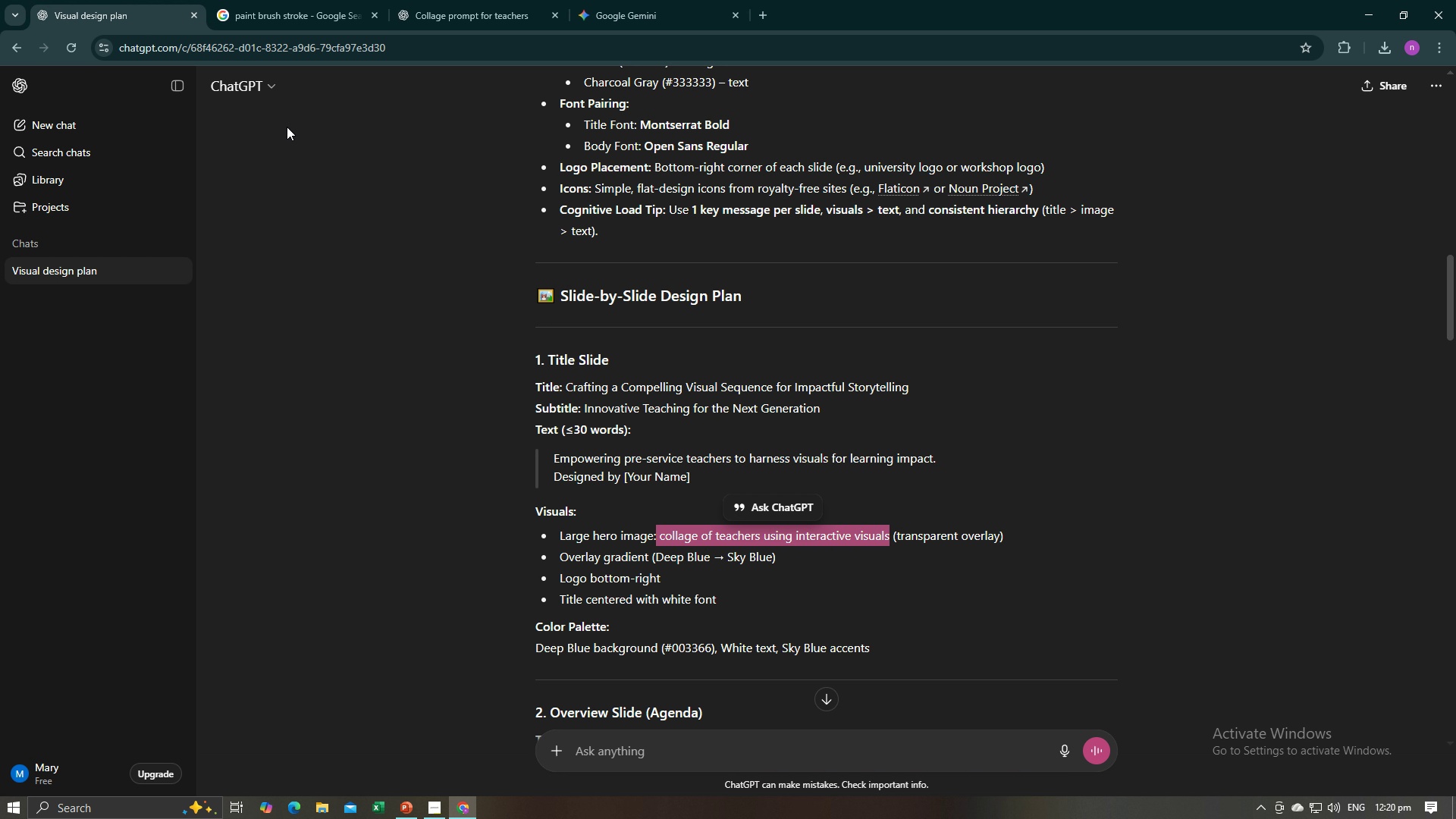 
key(Alt+AltLeft)
 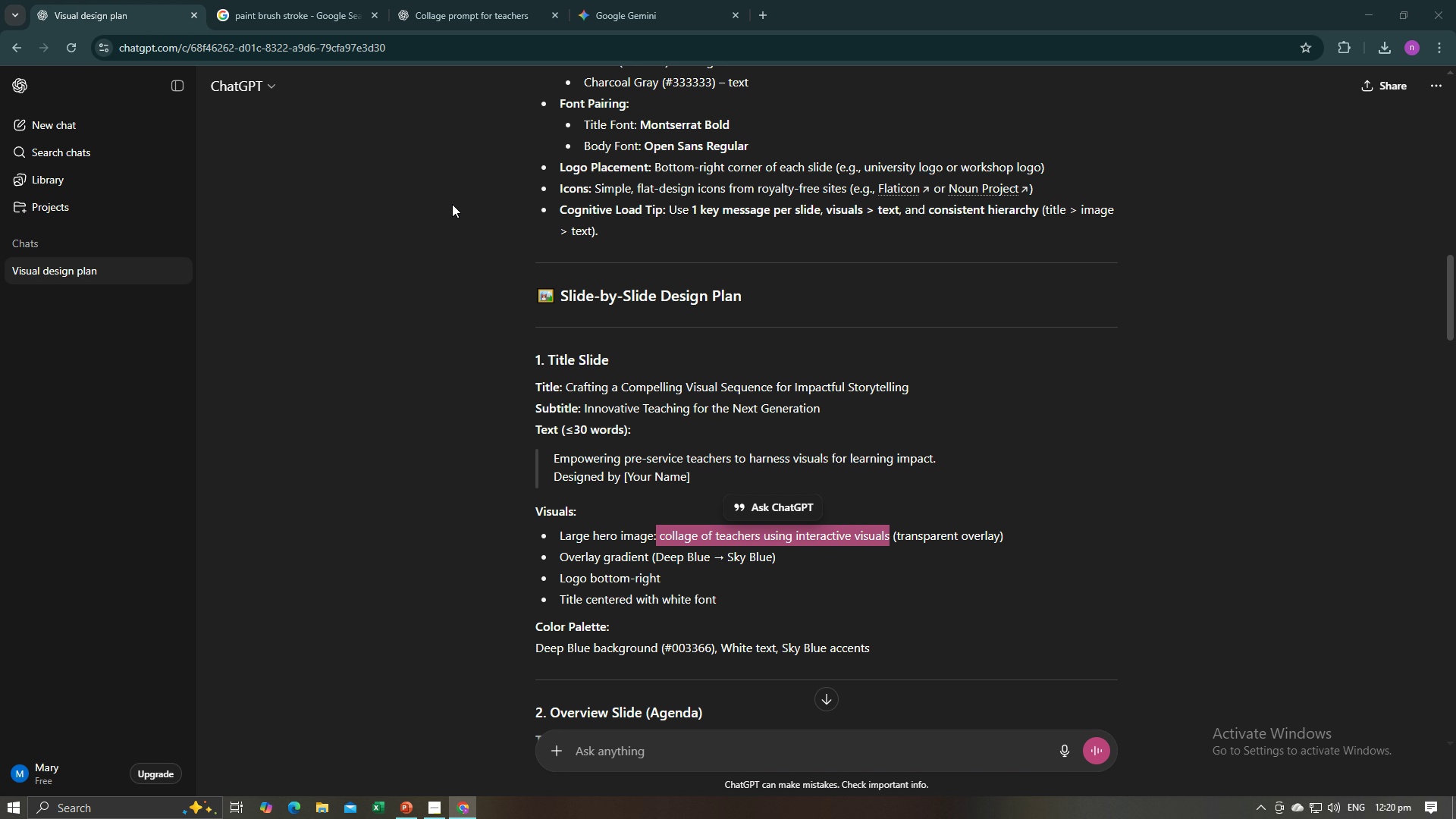 
key(Alt+Tab)